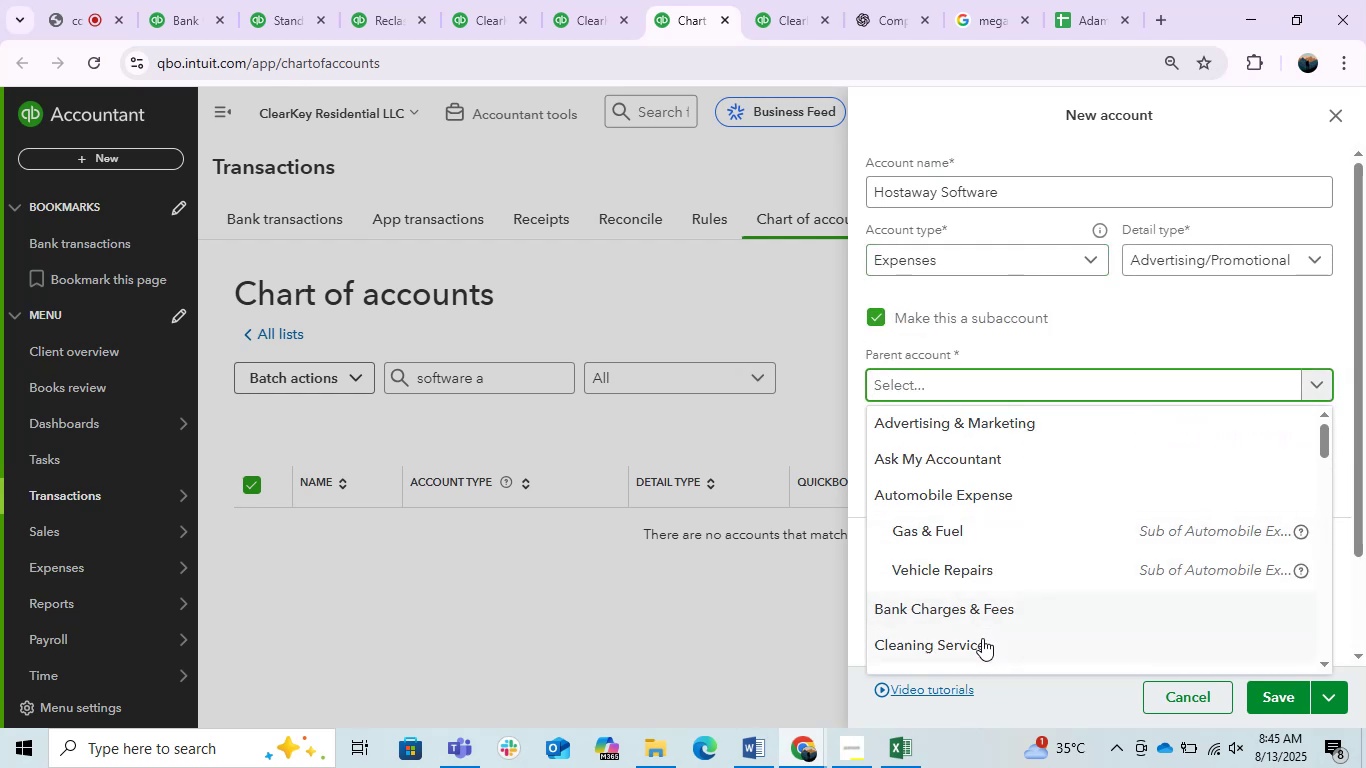 
scroll: coordinate [982, 638], scroll_direction: down, amount: 1.0
 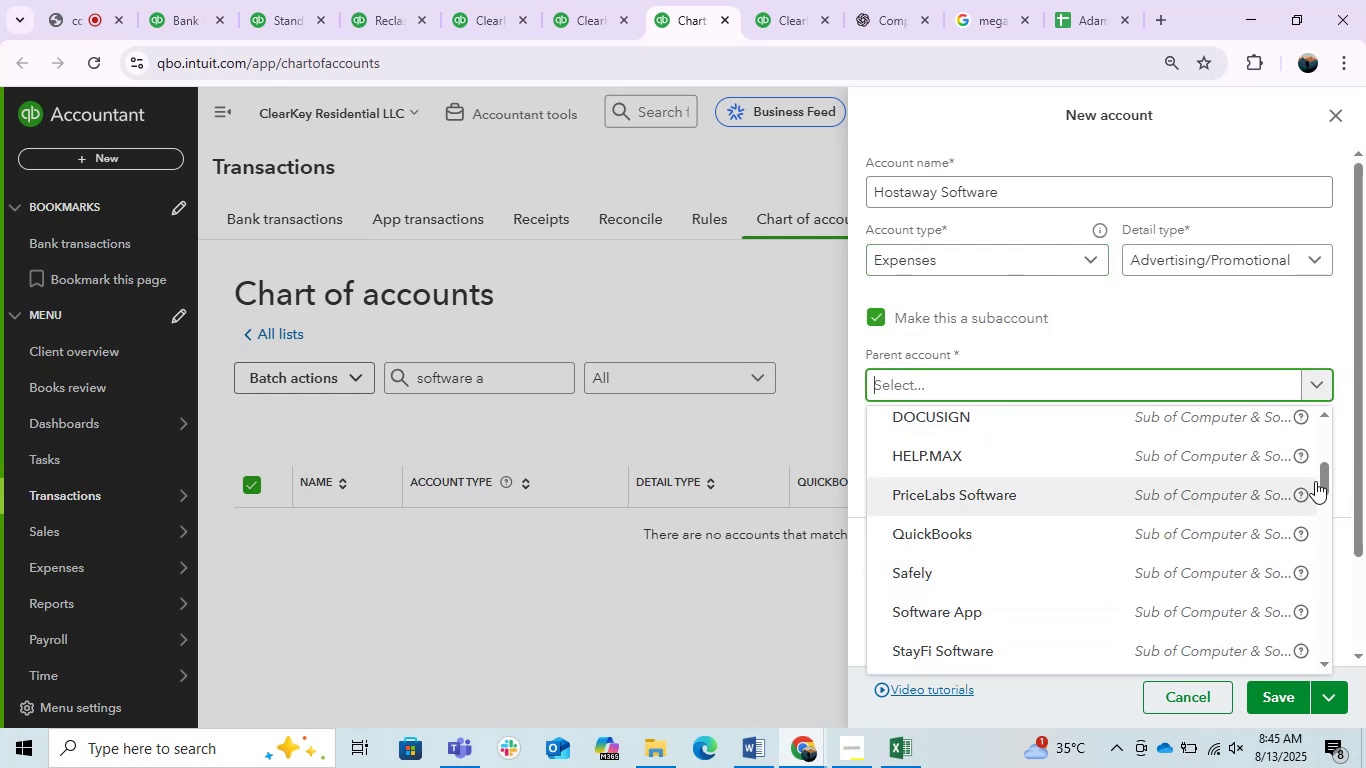 
left_click_drag(start_coordinate=[1326, 480], to_coordinate=[1326, 468])
 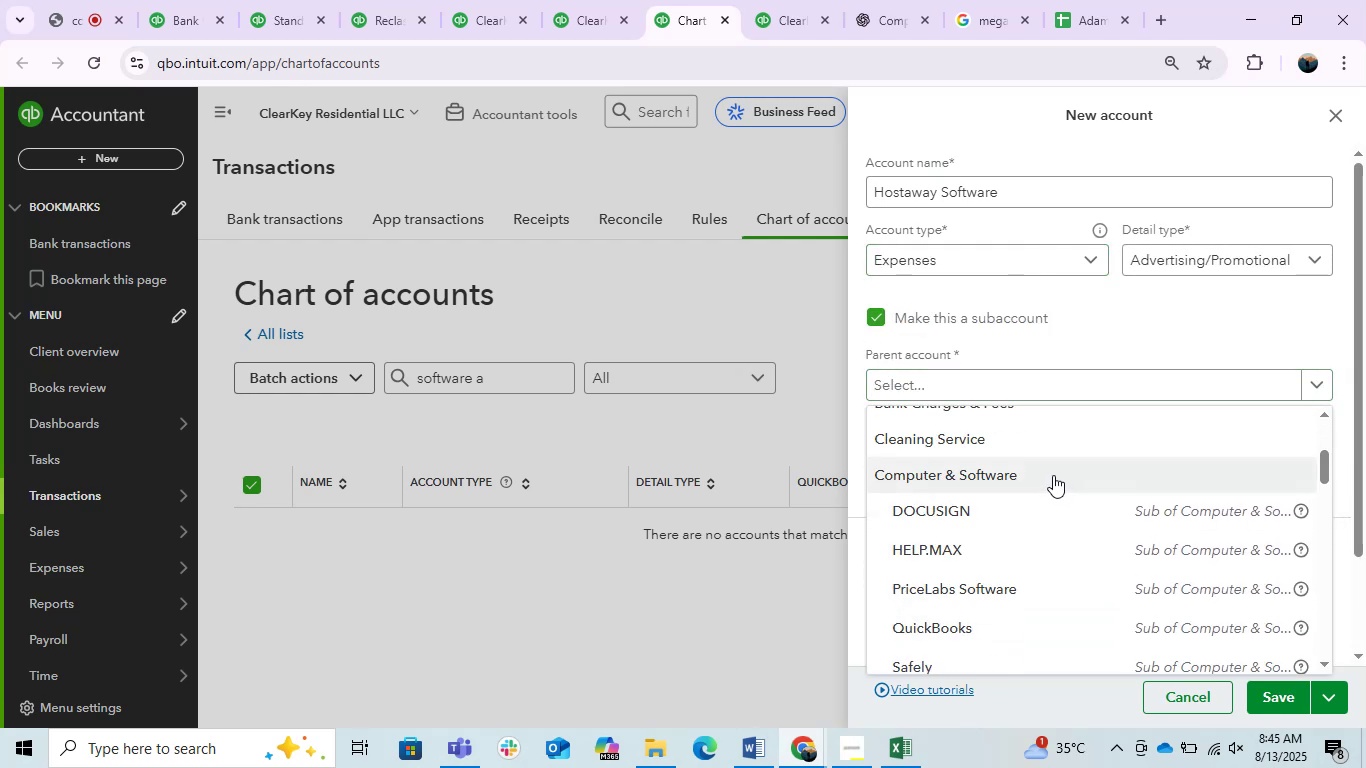 
left_click([1053, 475])
 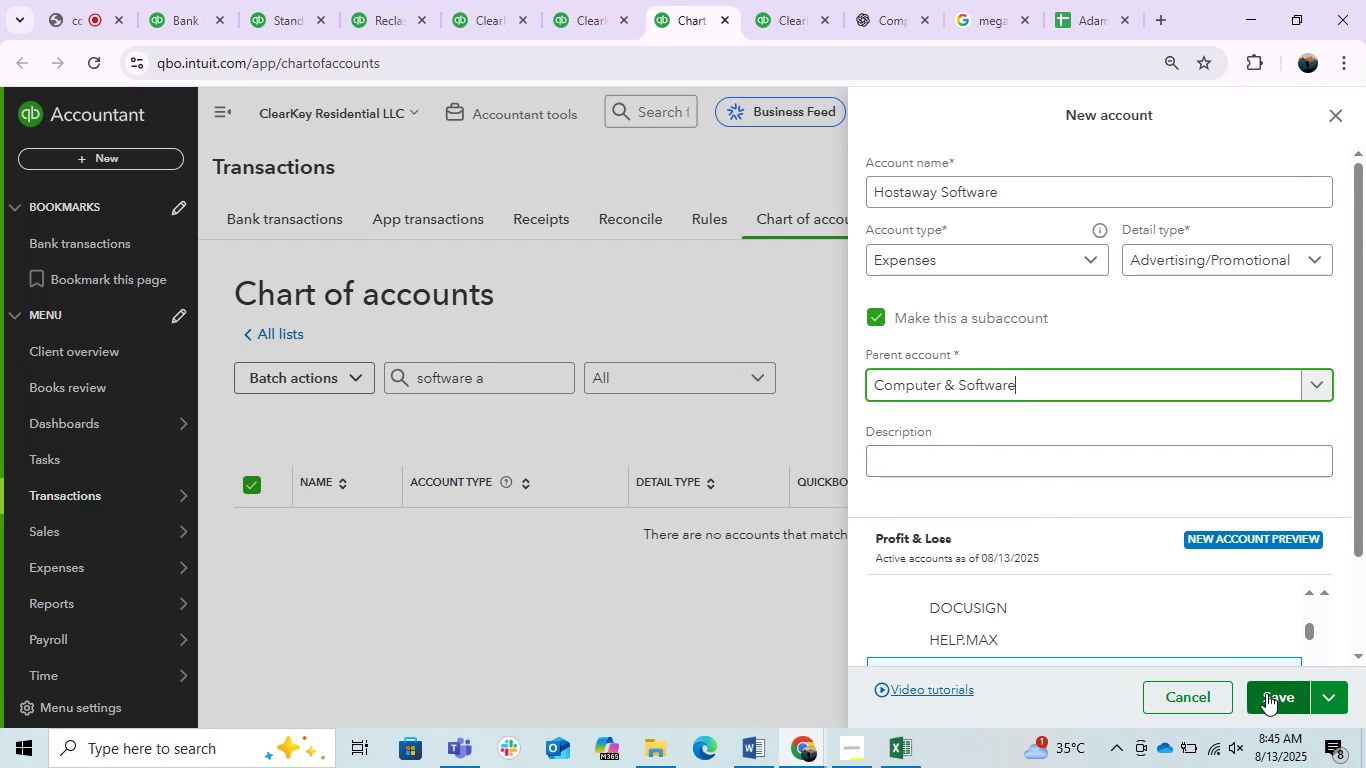 
left_click([1273, 680])
 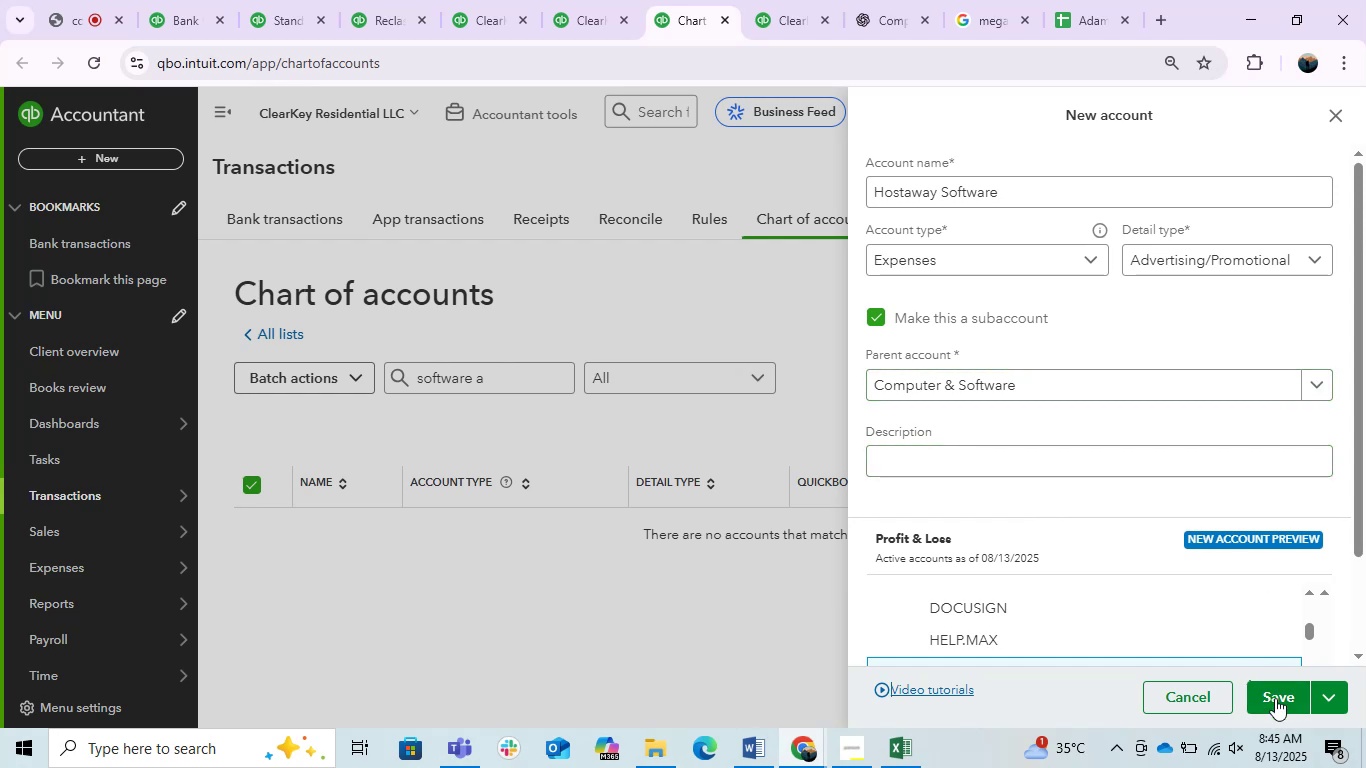 
double_click([1276, 699])
 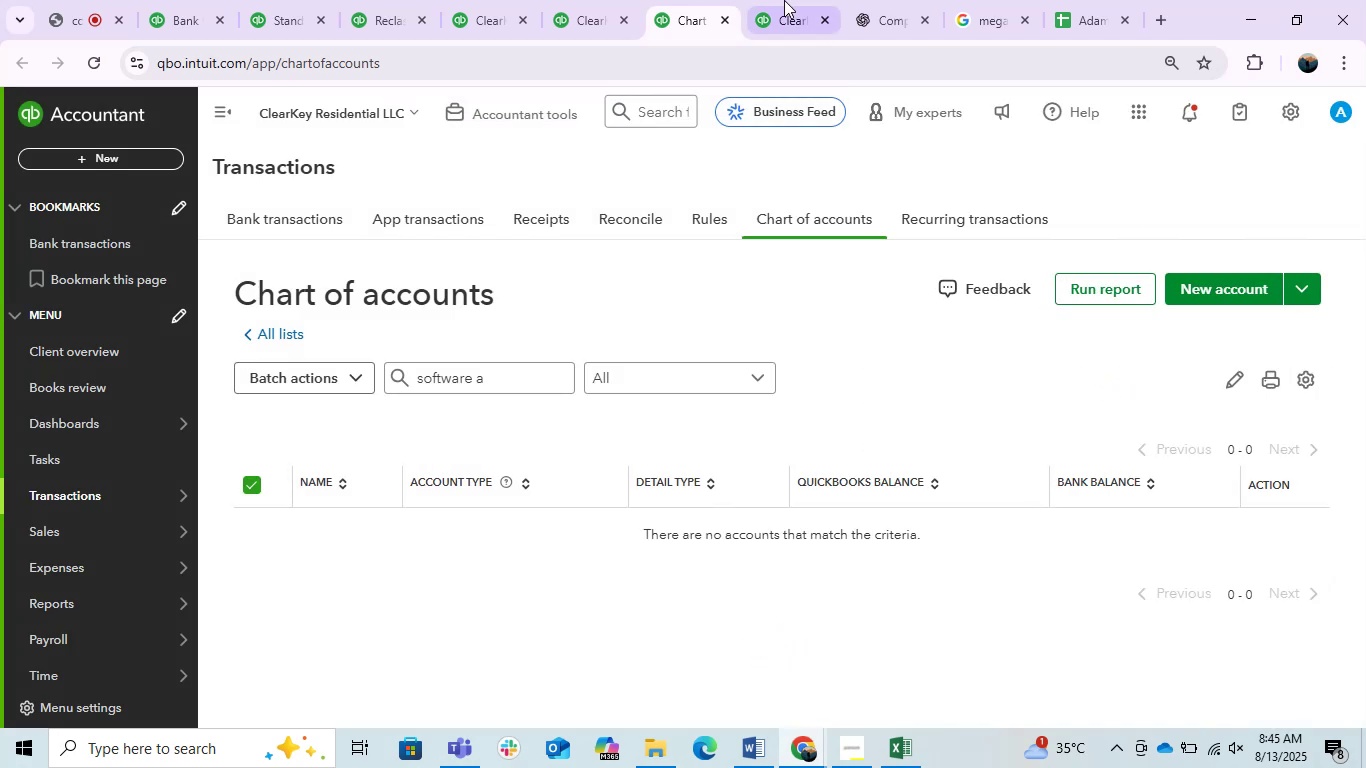 
left_click([550, 0])
 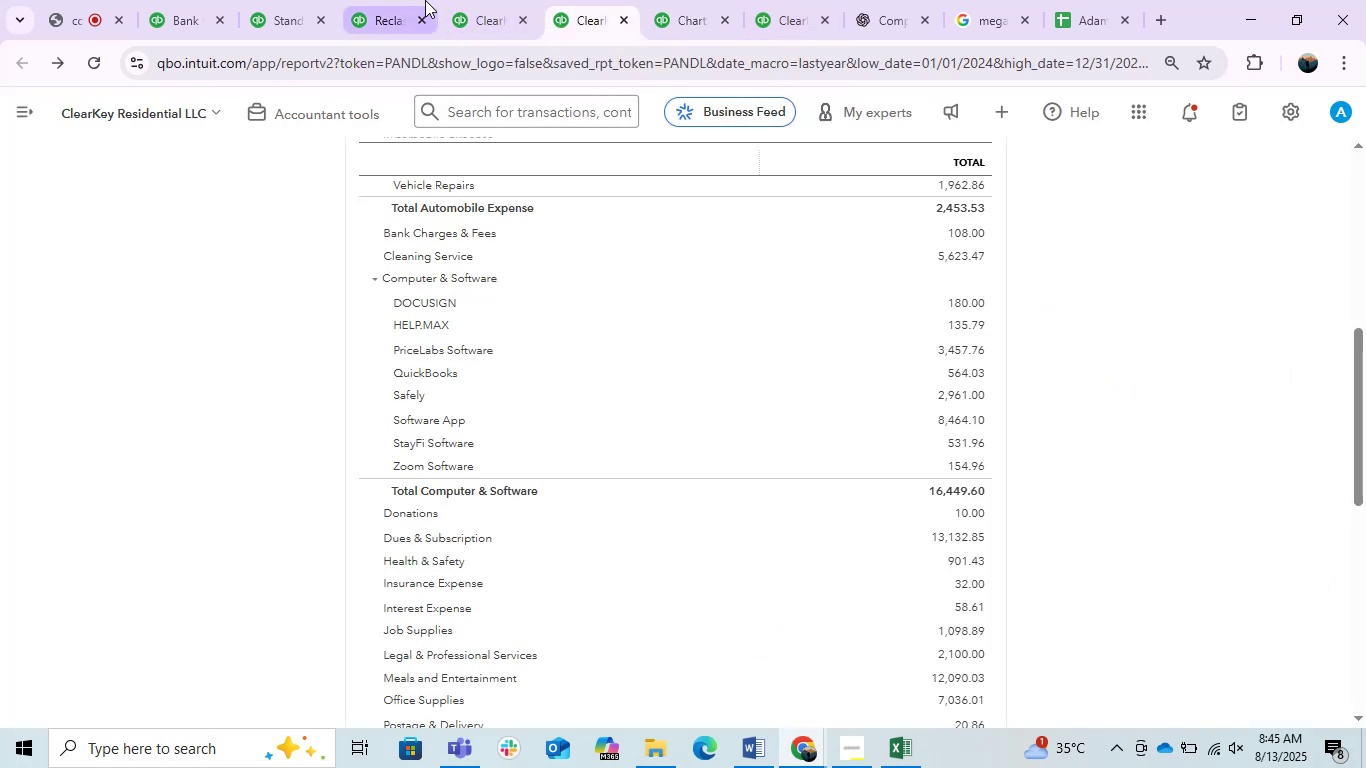 
left_click_drag(start_coordinate=[386, 0], to_coordinate=[838, 35])
 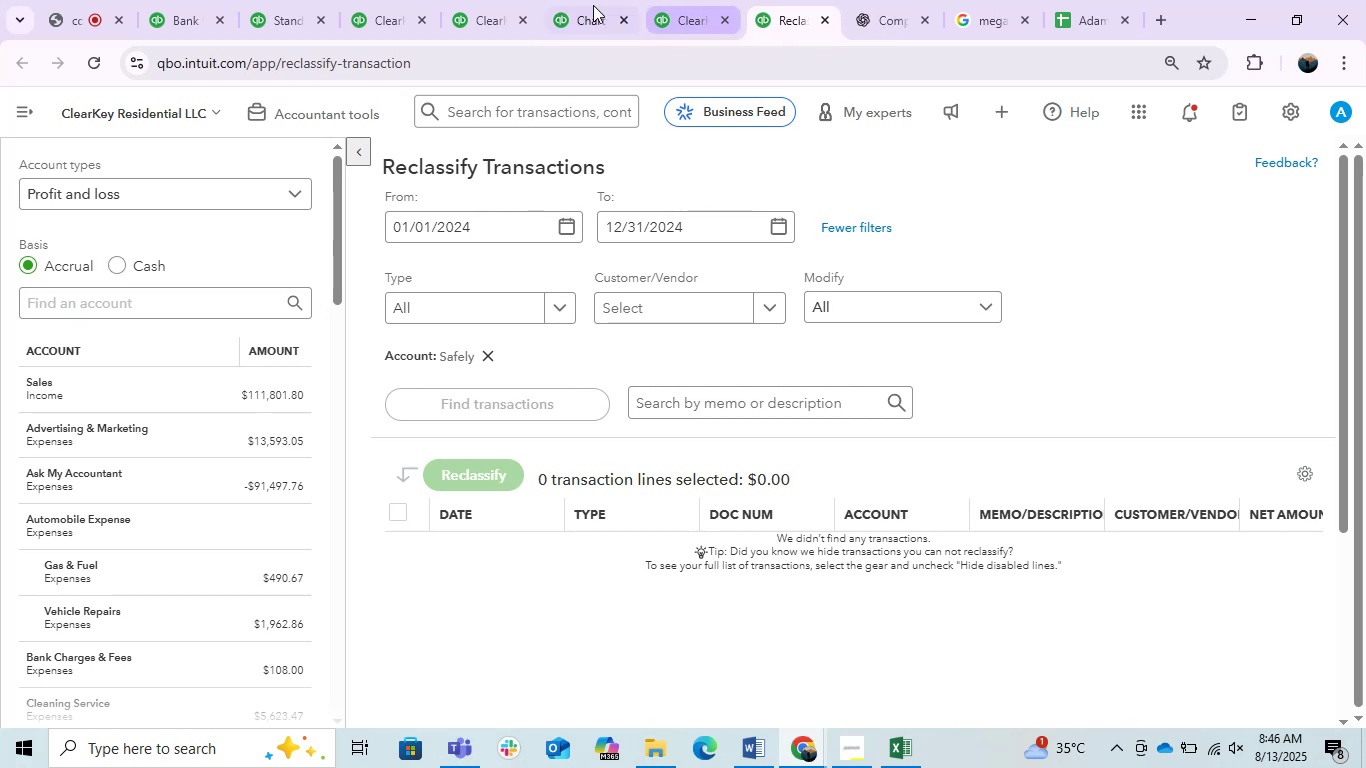 
left_click_drag(start_coordinate=[586, 4], to_coordinate=[709, 4])
 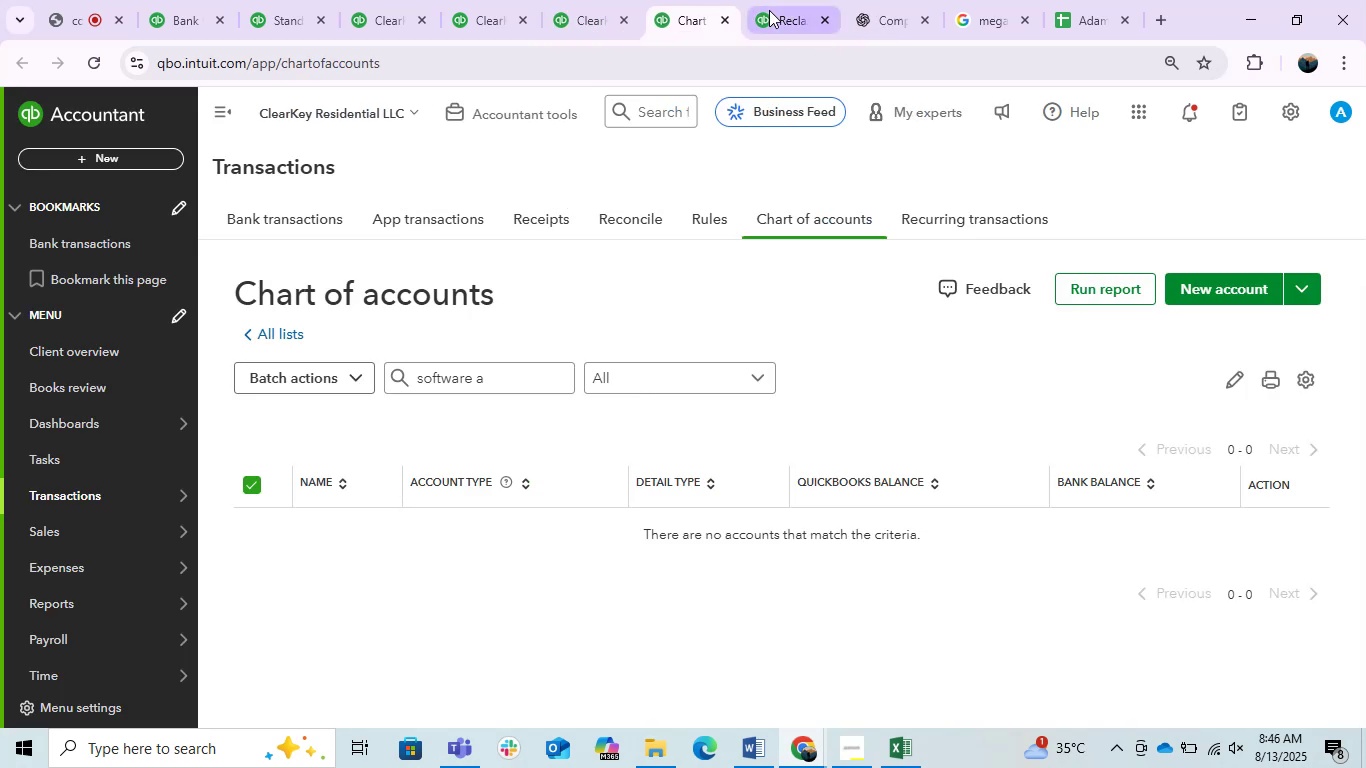 
left_click([769, 10])
 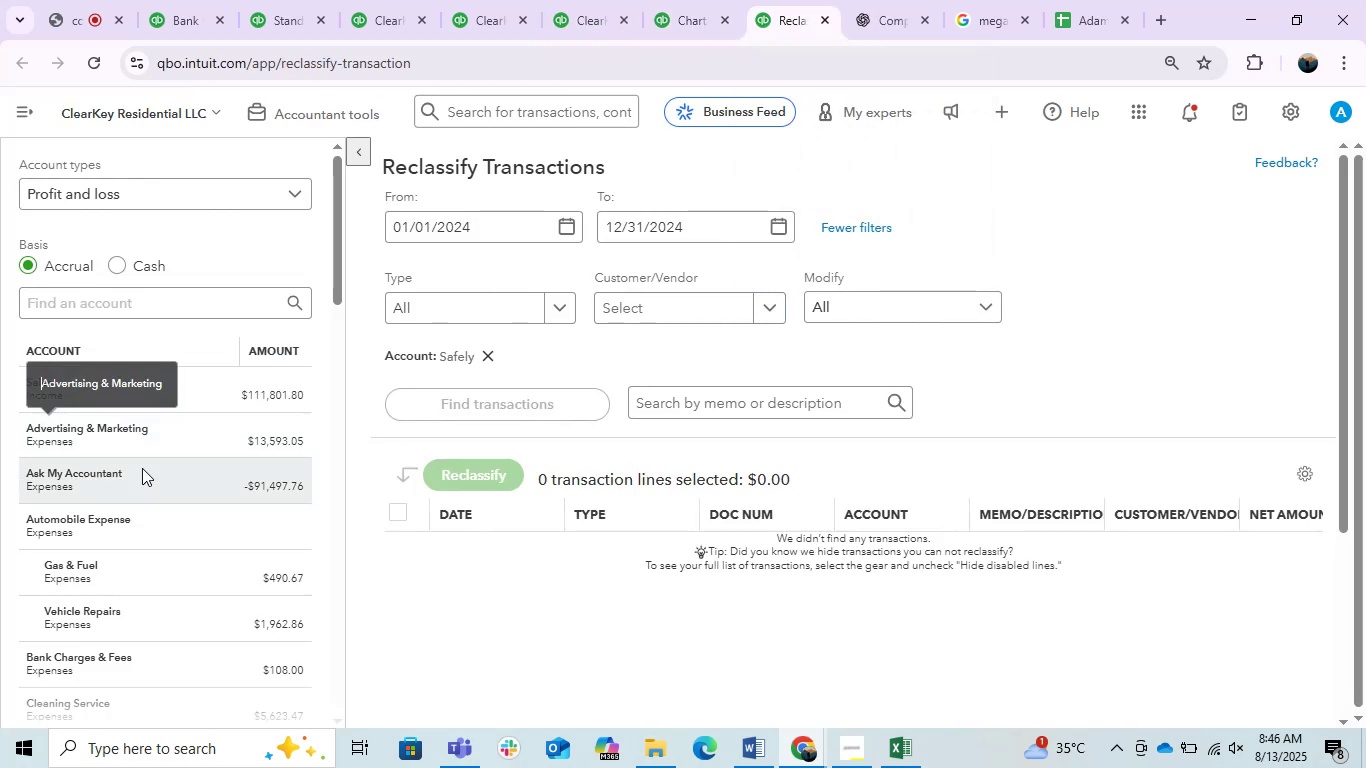 
scroll: coordinate [260, 548], scroll_direction: down, amount: 4.0
 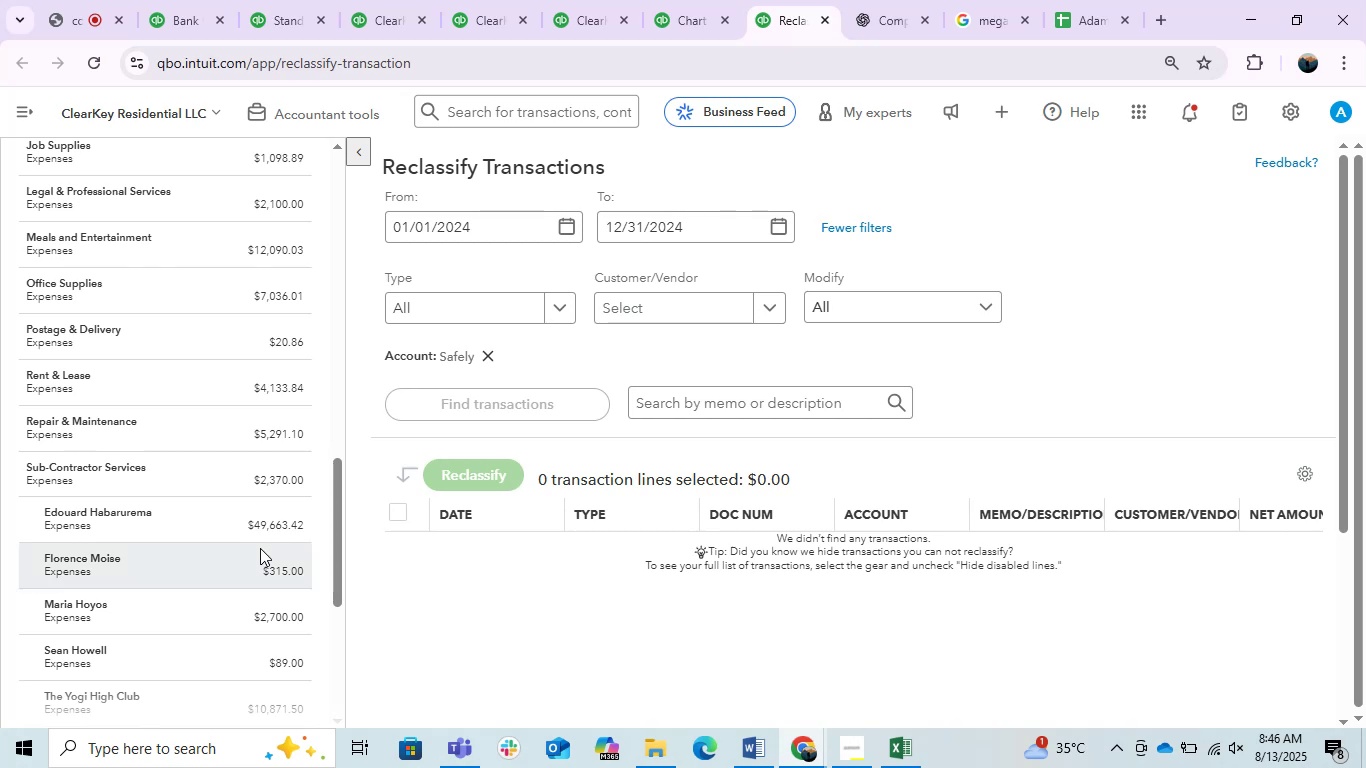 
scroll: coordinate [260, 548], scroll_direction: up, amount: 1.0
 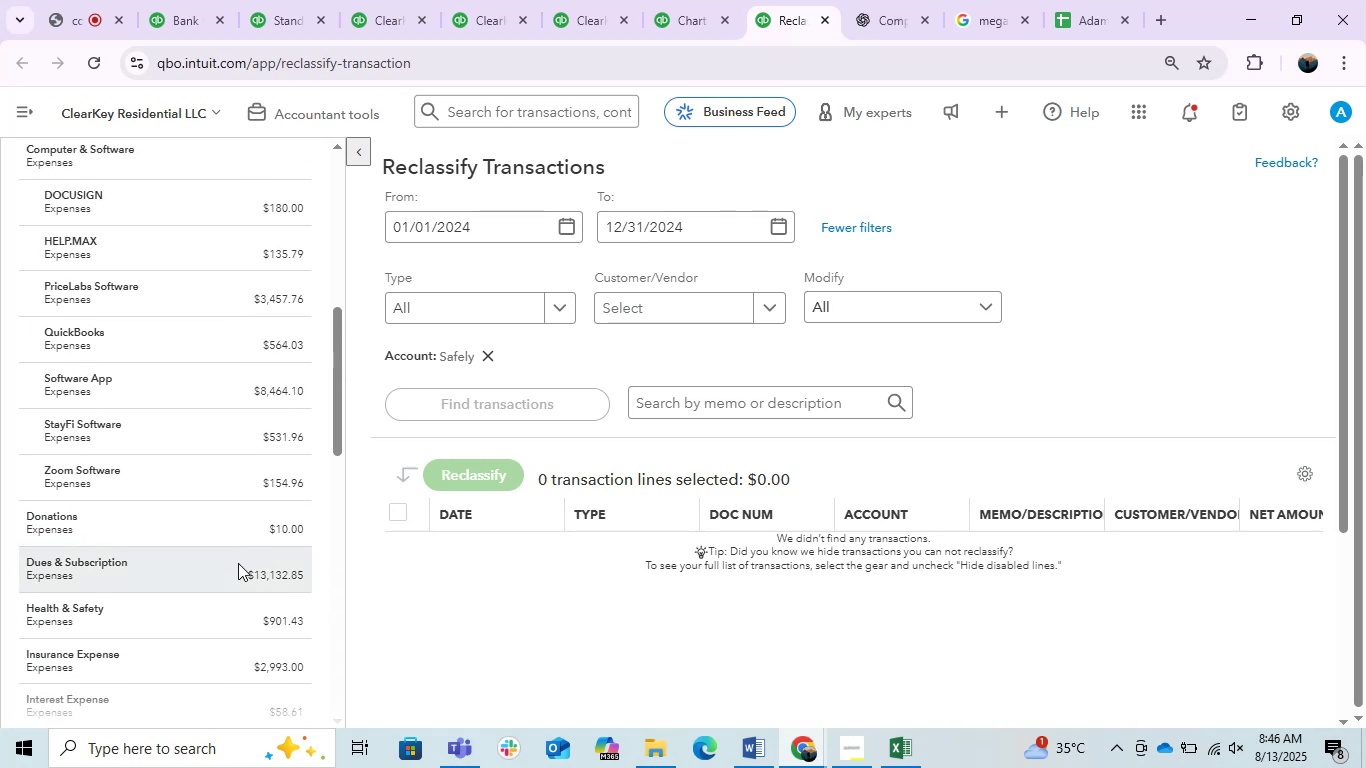 
left_click([216, 569])
 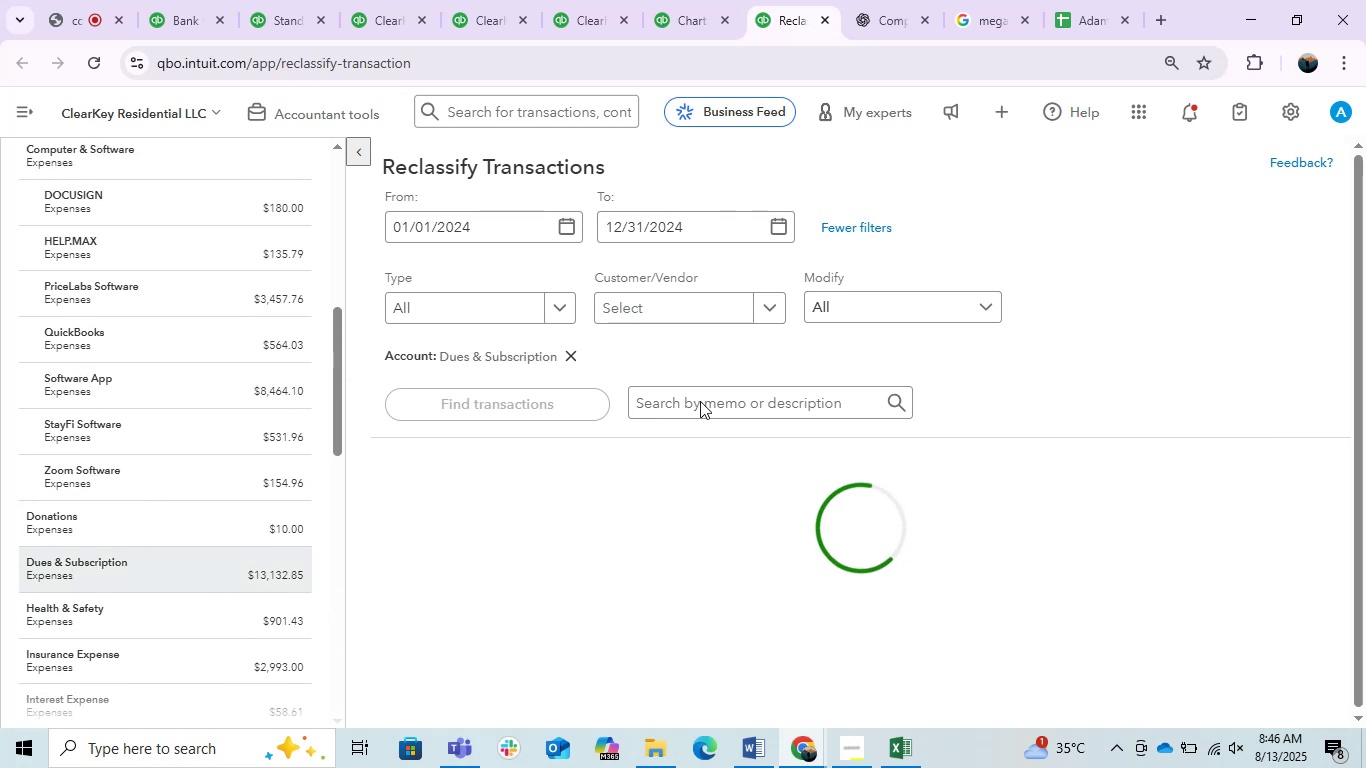 
left_click([710, 396])
 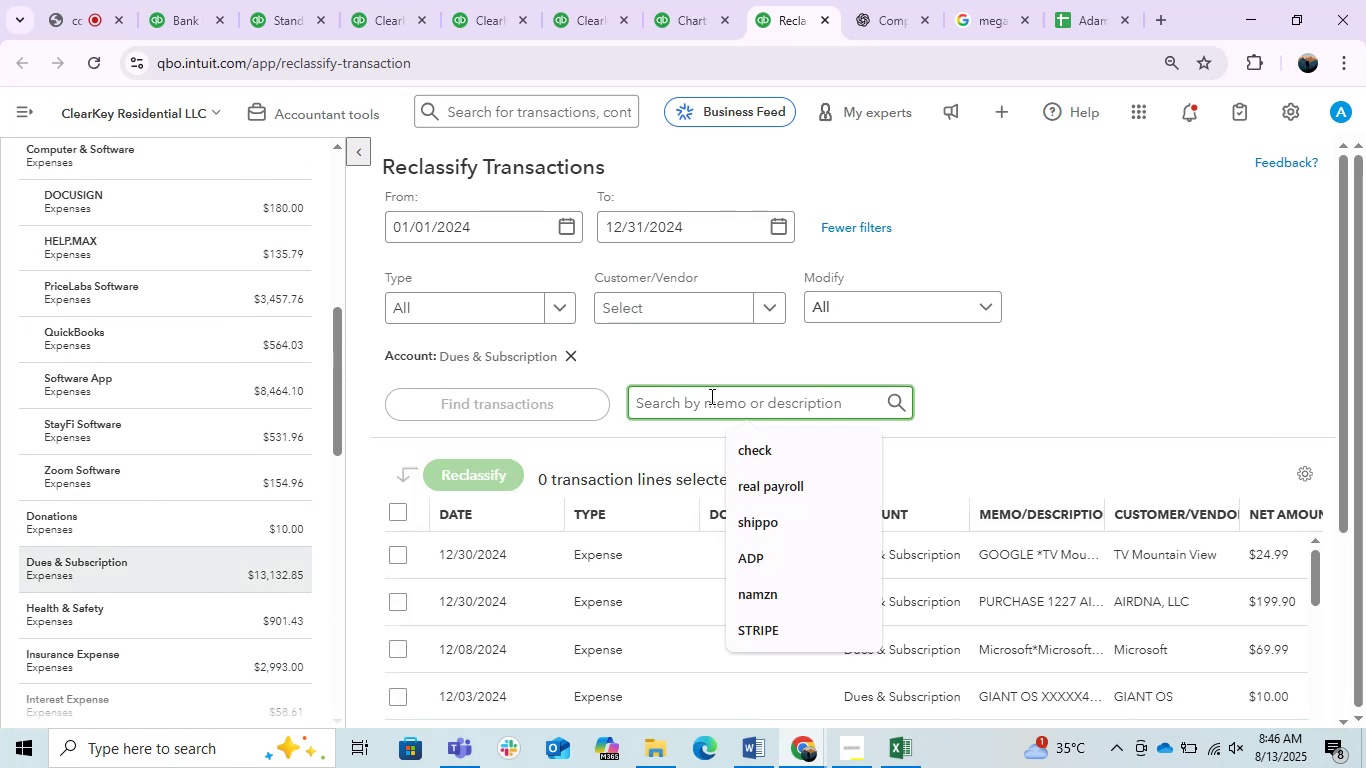 
type(hostw)
key(Backspace)
type(a)
 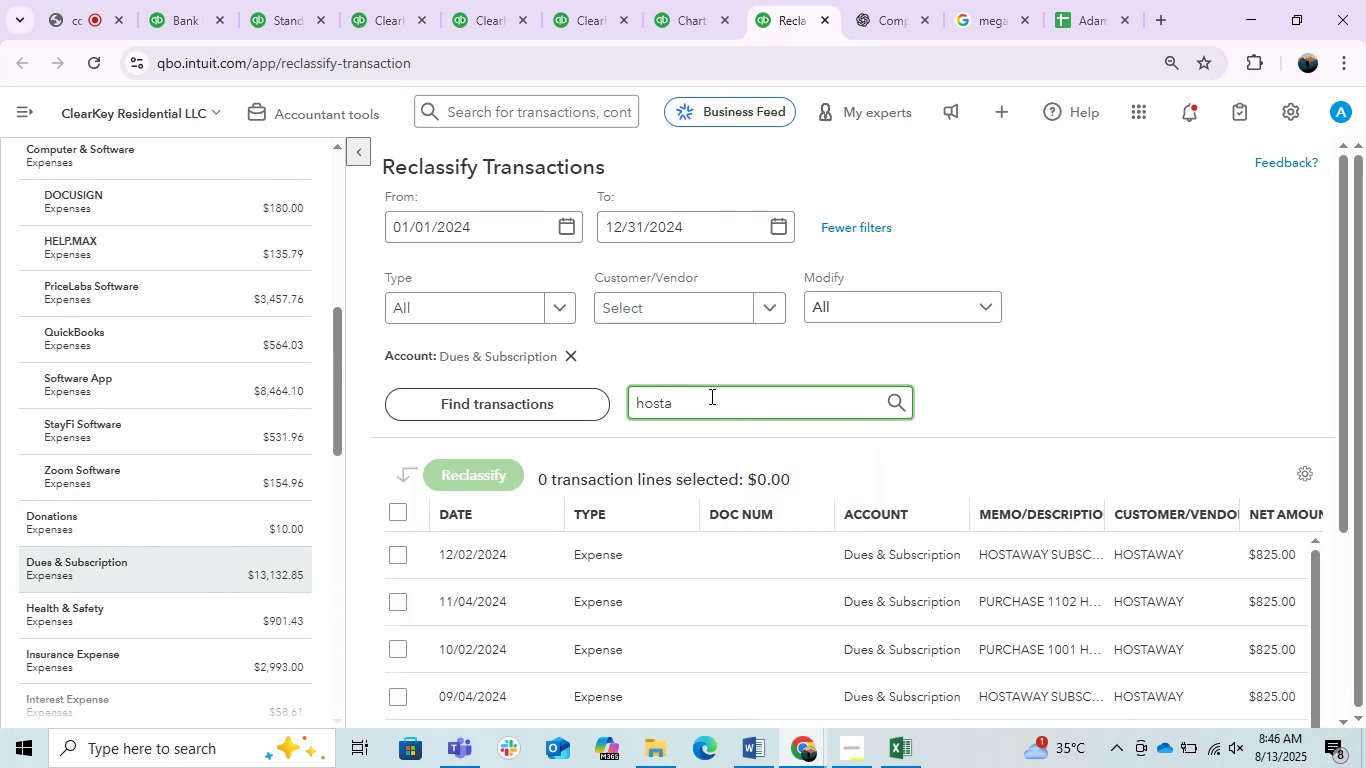 
scroll: coordinate [699, 594], scroll_direction: down, amount: 9.0
 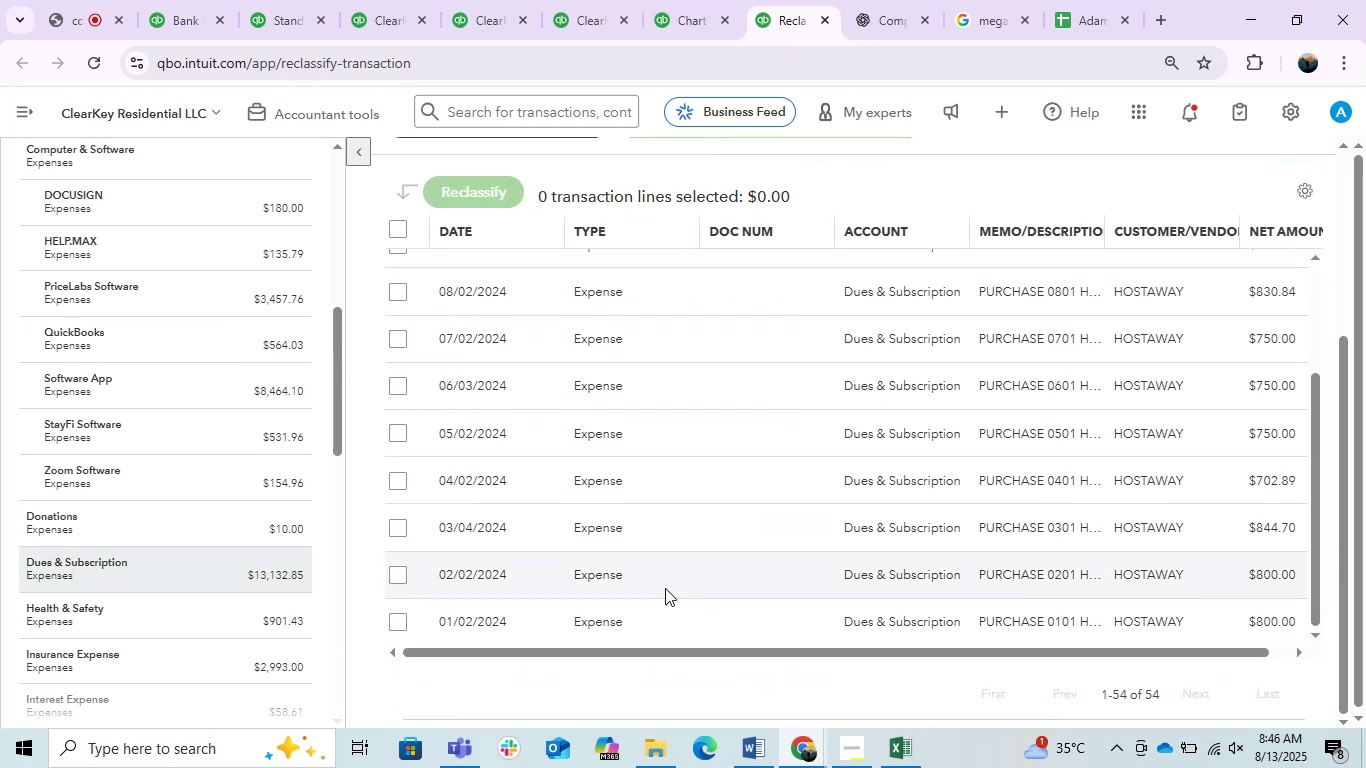 
scroll: coordinate [631, 559], scroll_direction: up, amount: 4.0
 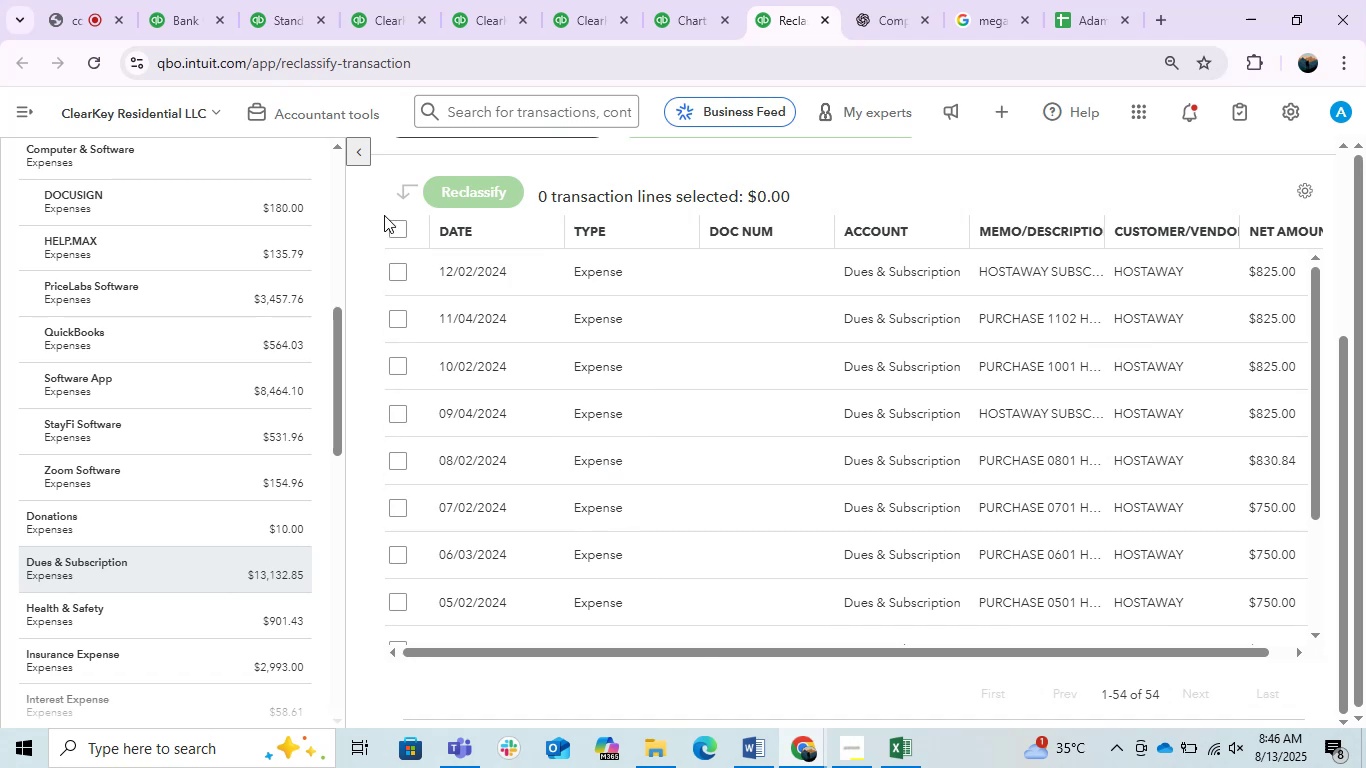 
double_click([395, 230])
 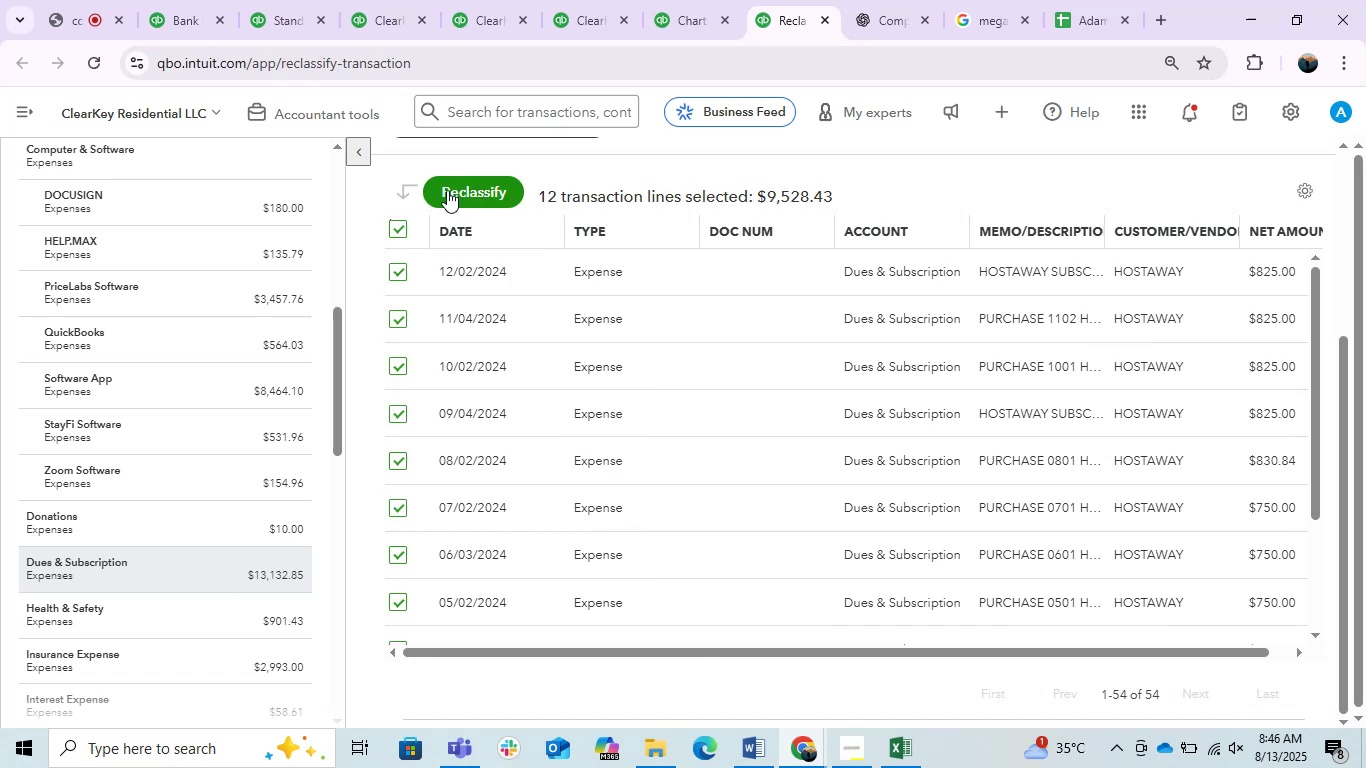 
triple_click([450, 188])
 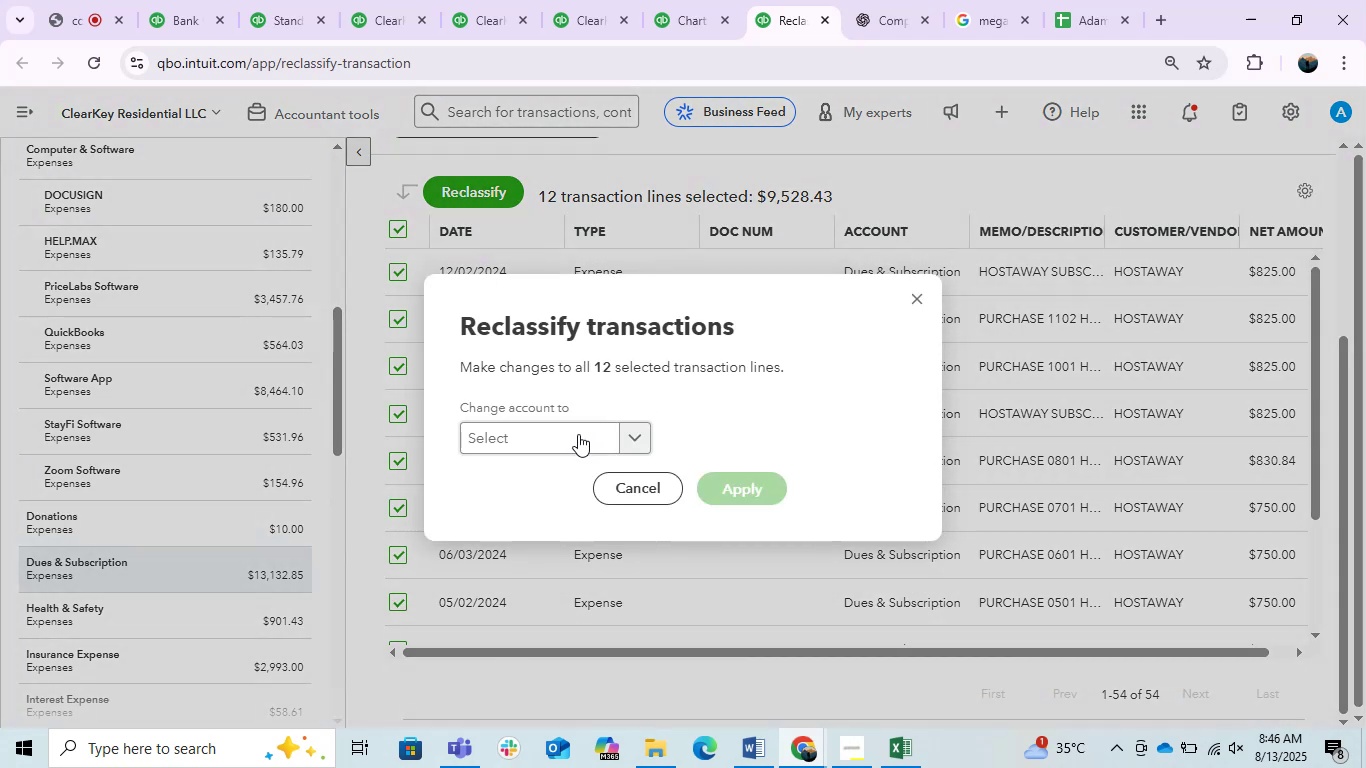 
left_click([557, 436])
 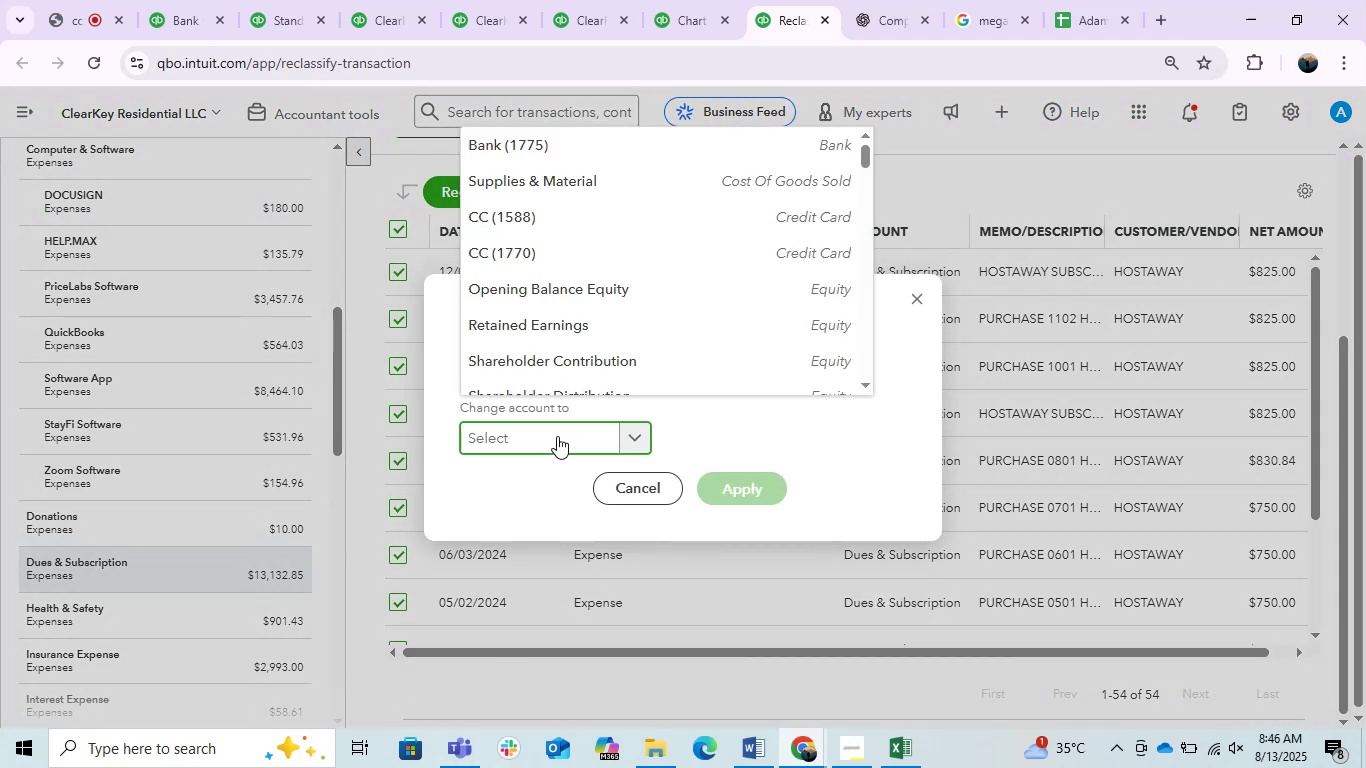 
type(host)
 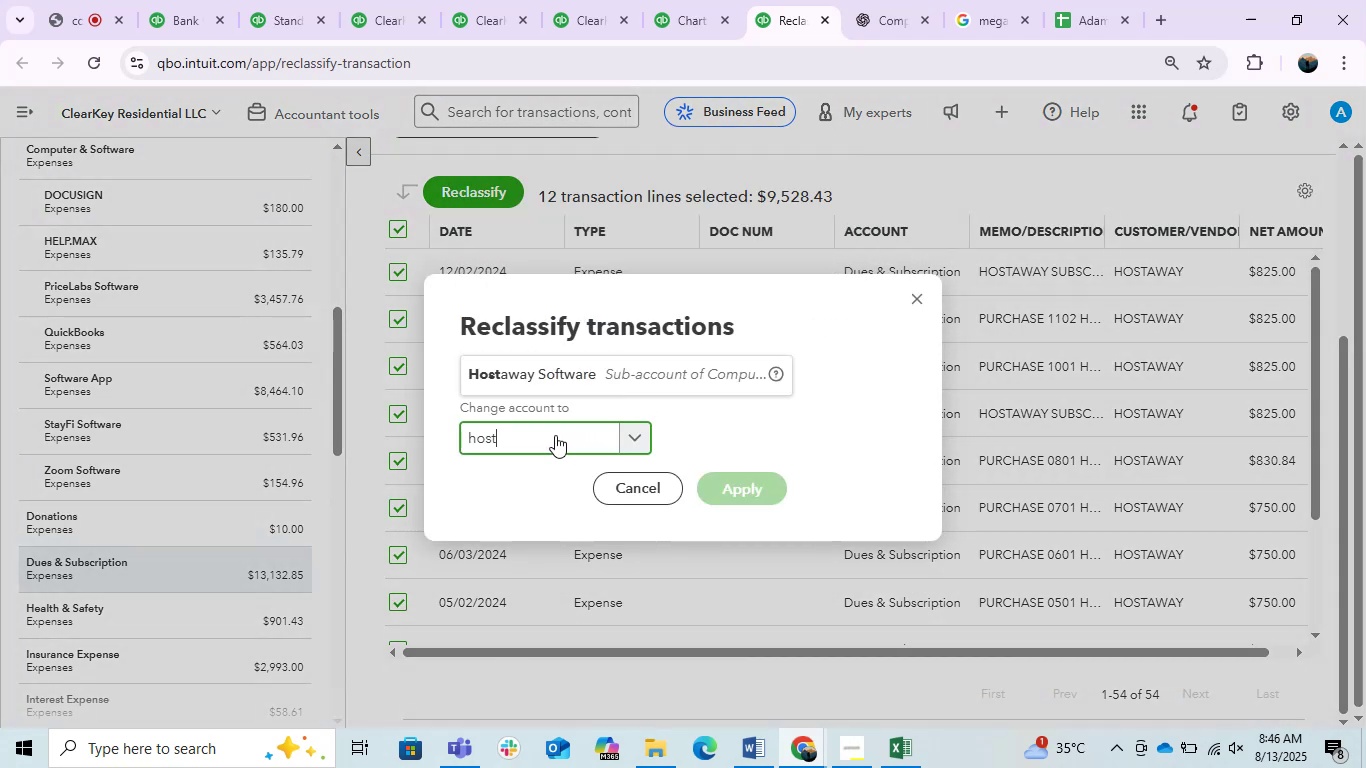 
left_click([574, 370])
 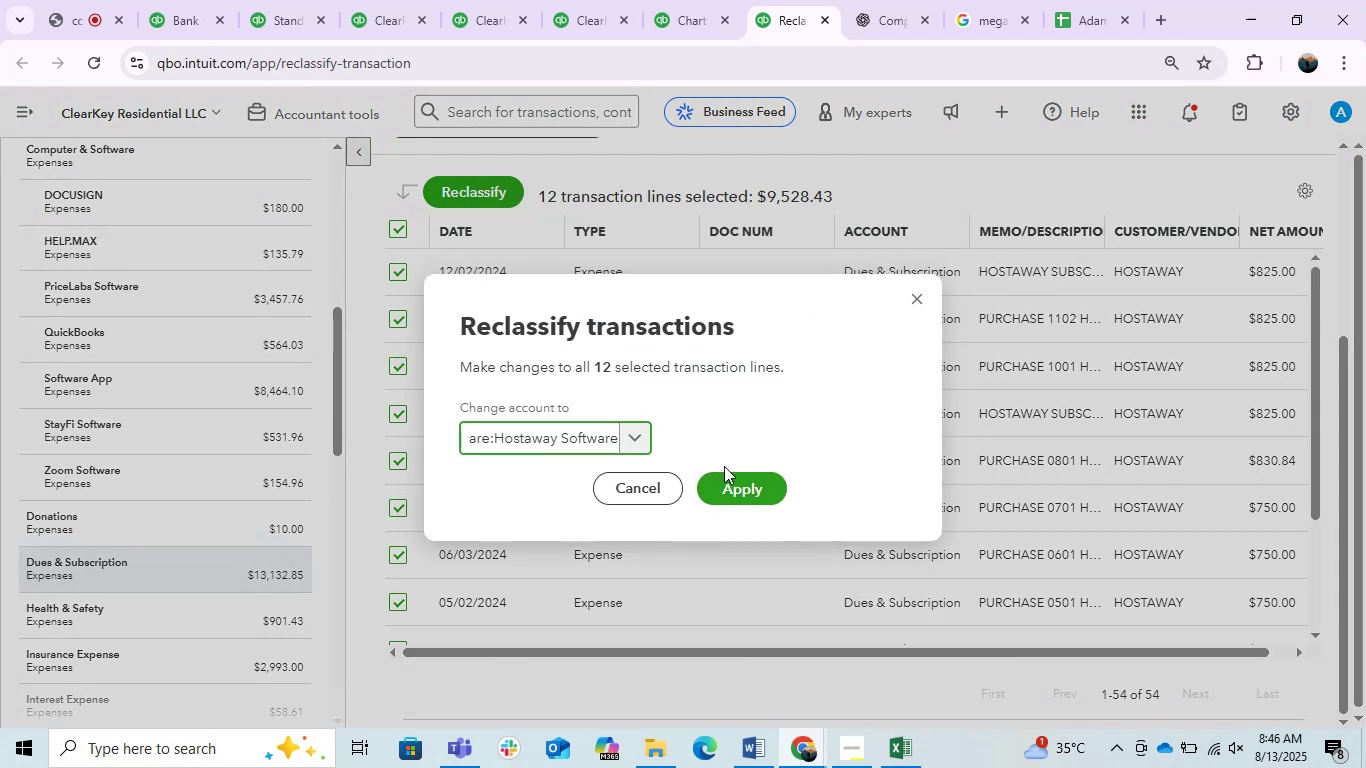 
left_click([741, 485])
 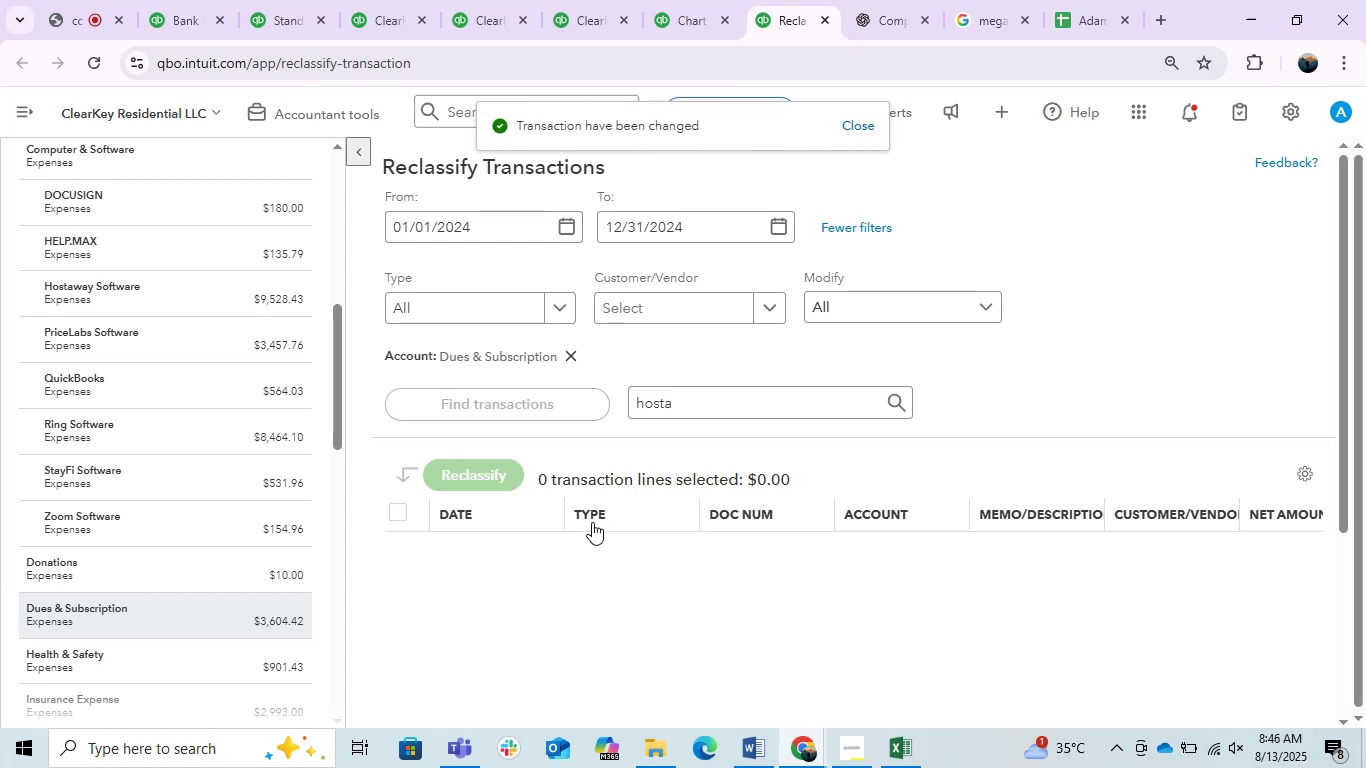 
wait(5.51)
 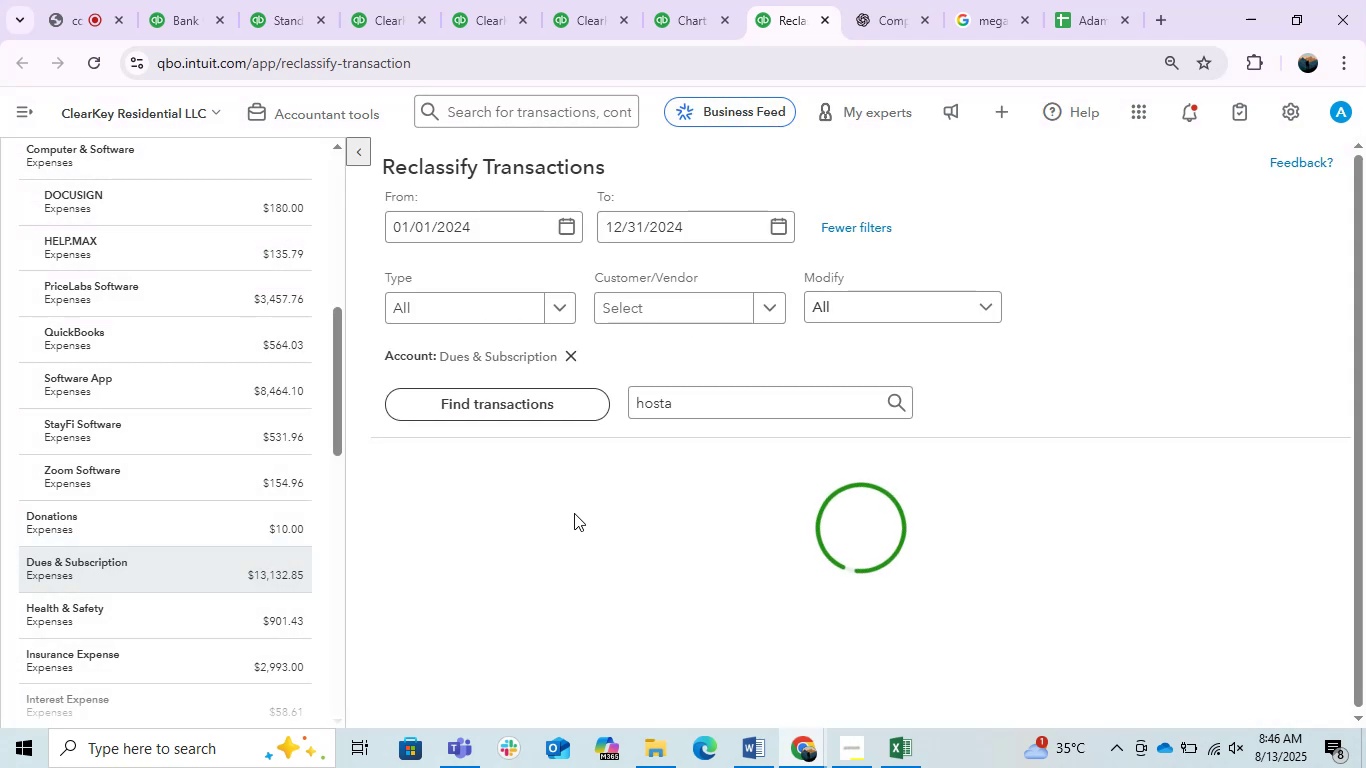 
left_click([599, 0])
 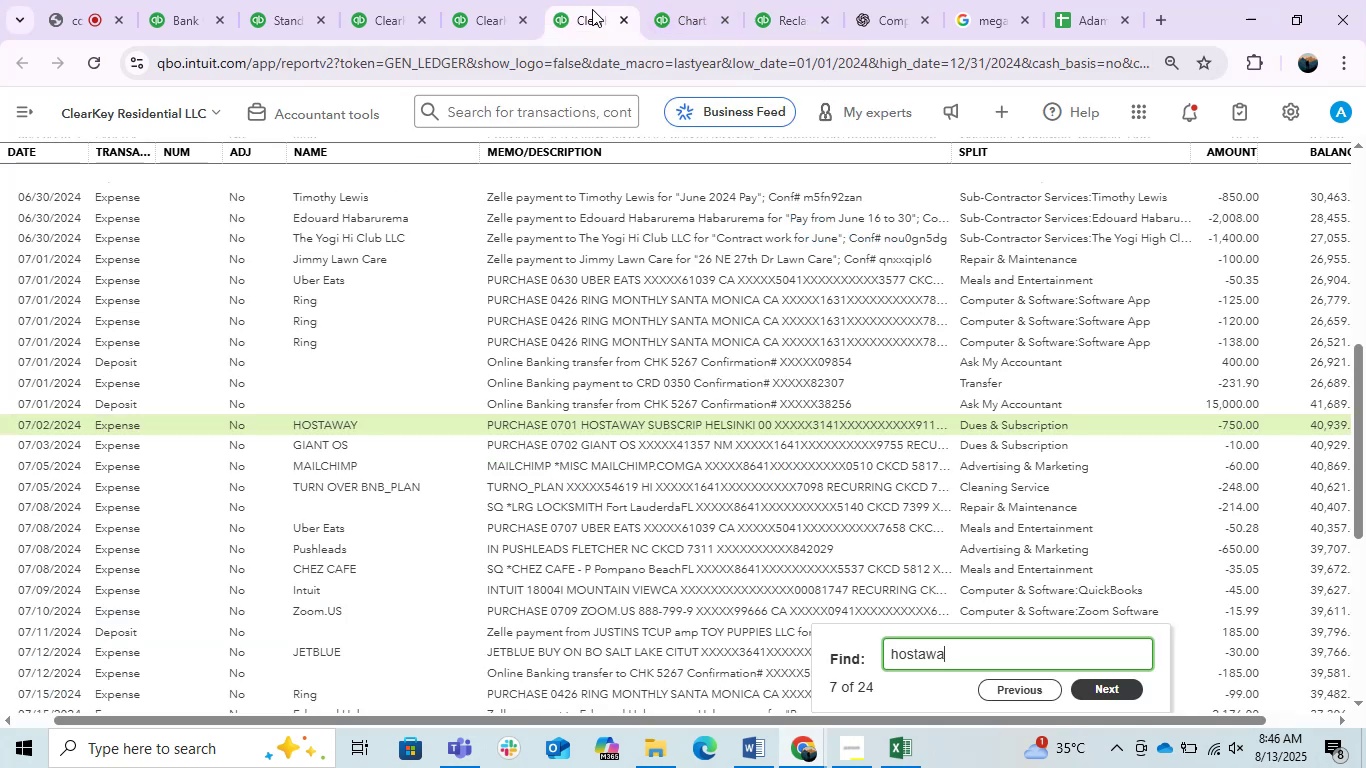 
left_click([492, 0])
 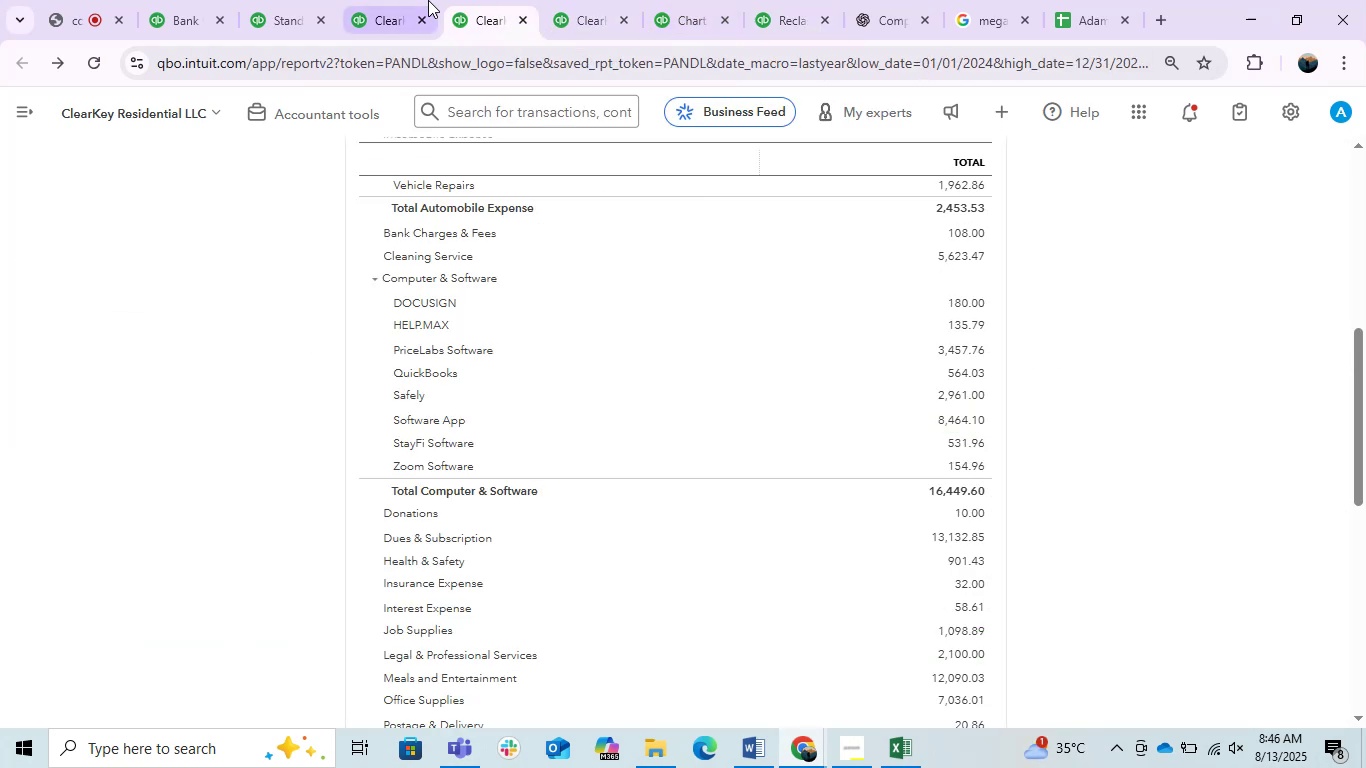 
left_click_drag(start_coordinate=[386, 0], to_coordinate=[468, 0])
 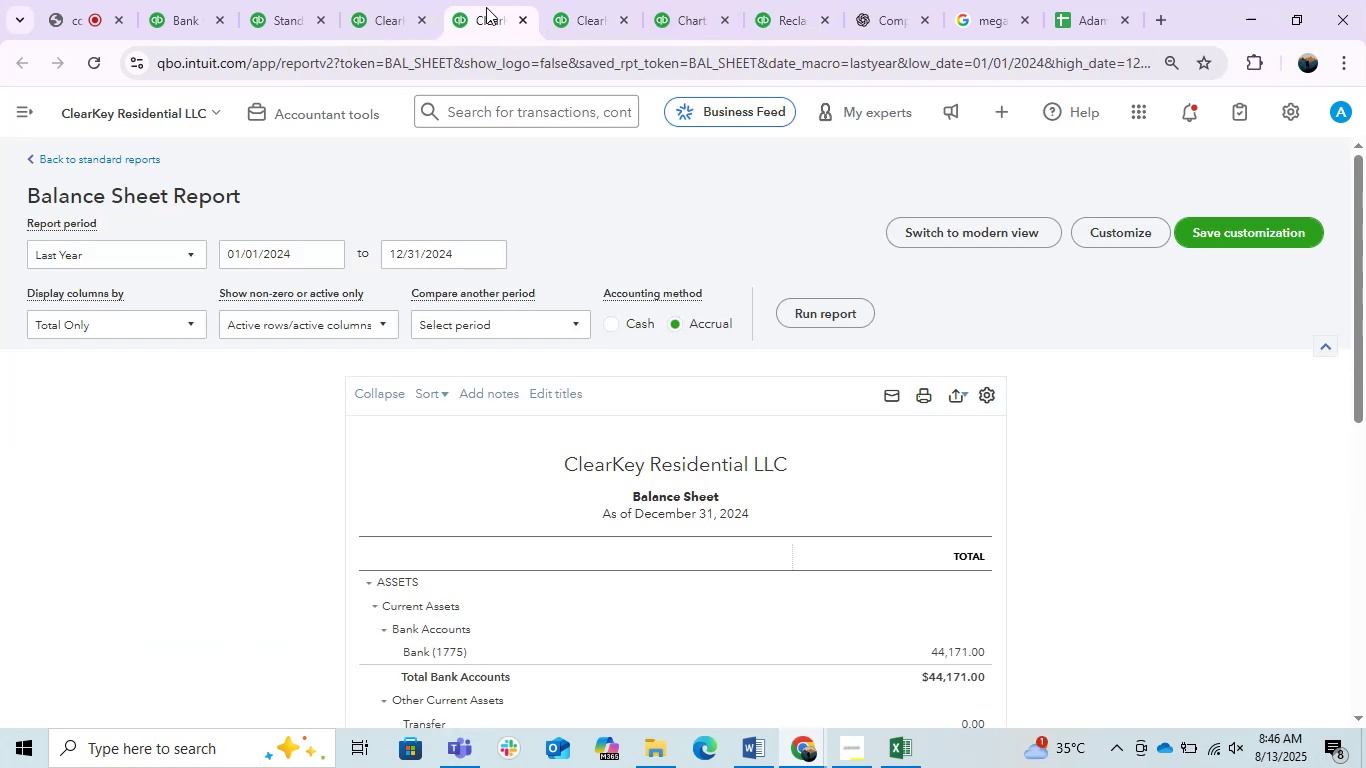 
left_click_drag(start_coordinate=[479, 8], to_coordinate=[402, 3])
 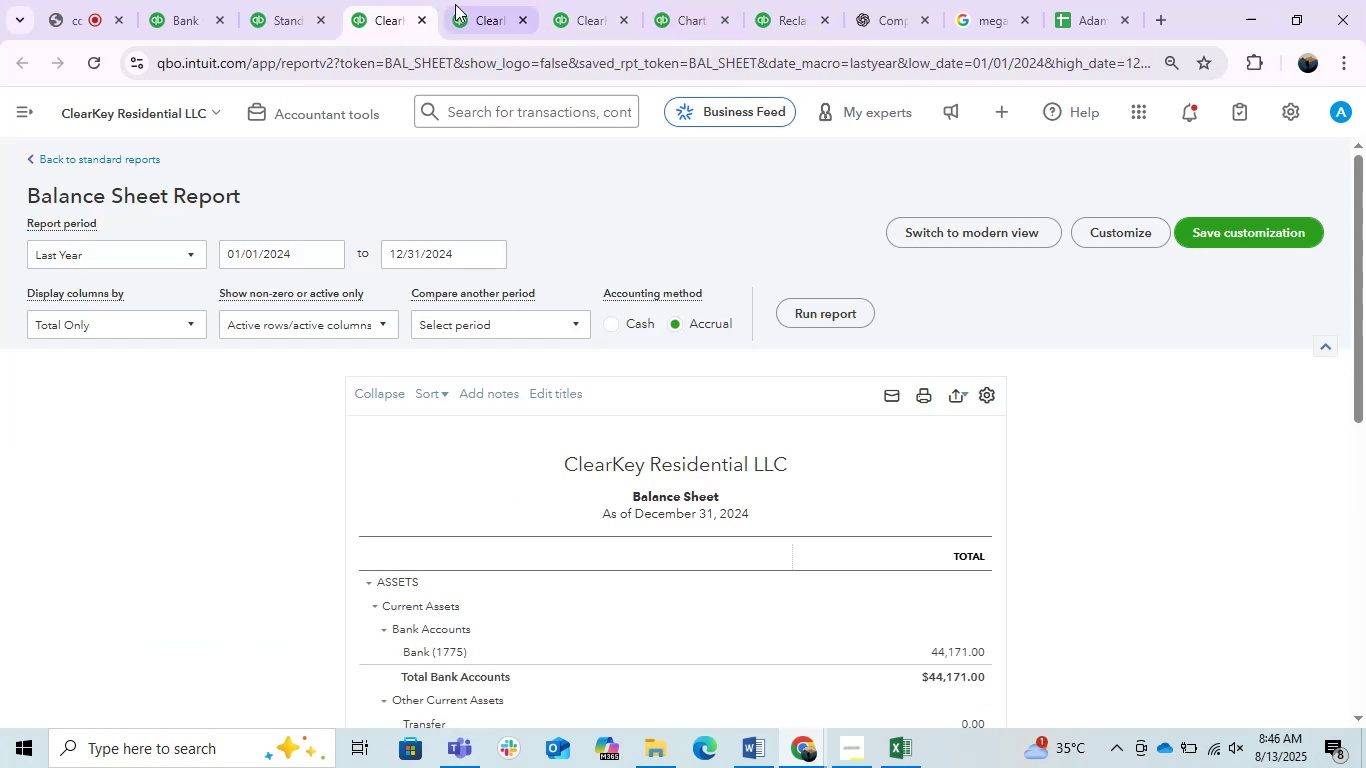 
left_click([455, 4])
 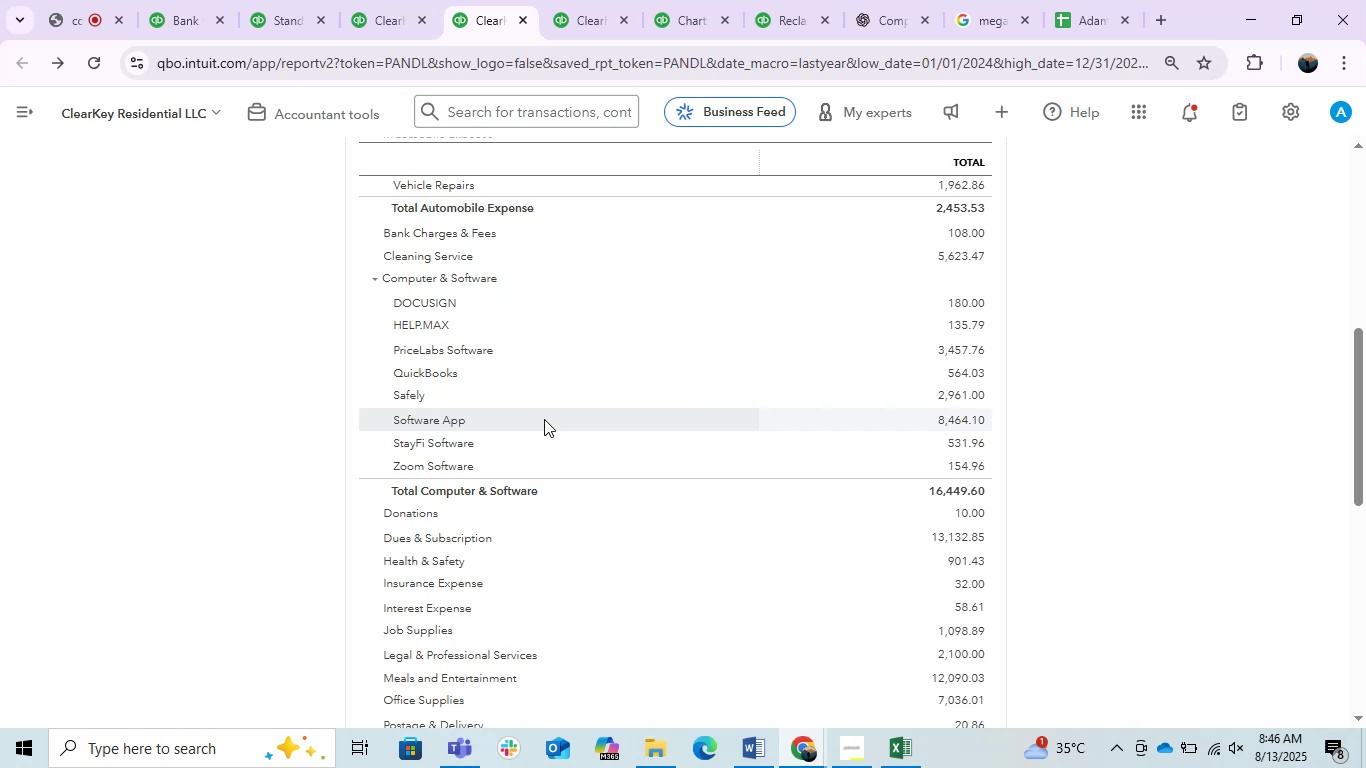 
wait(23.25)
 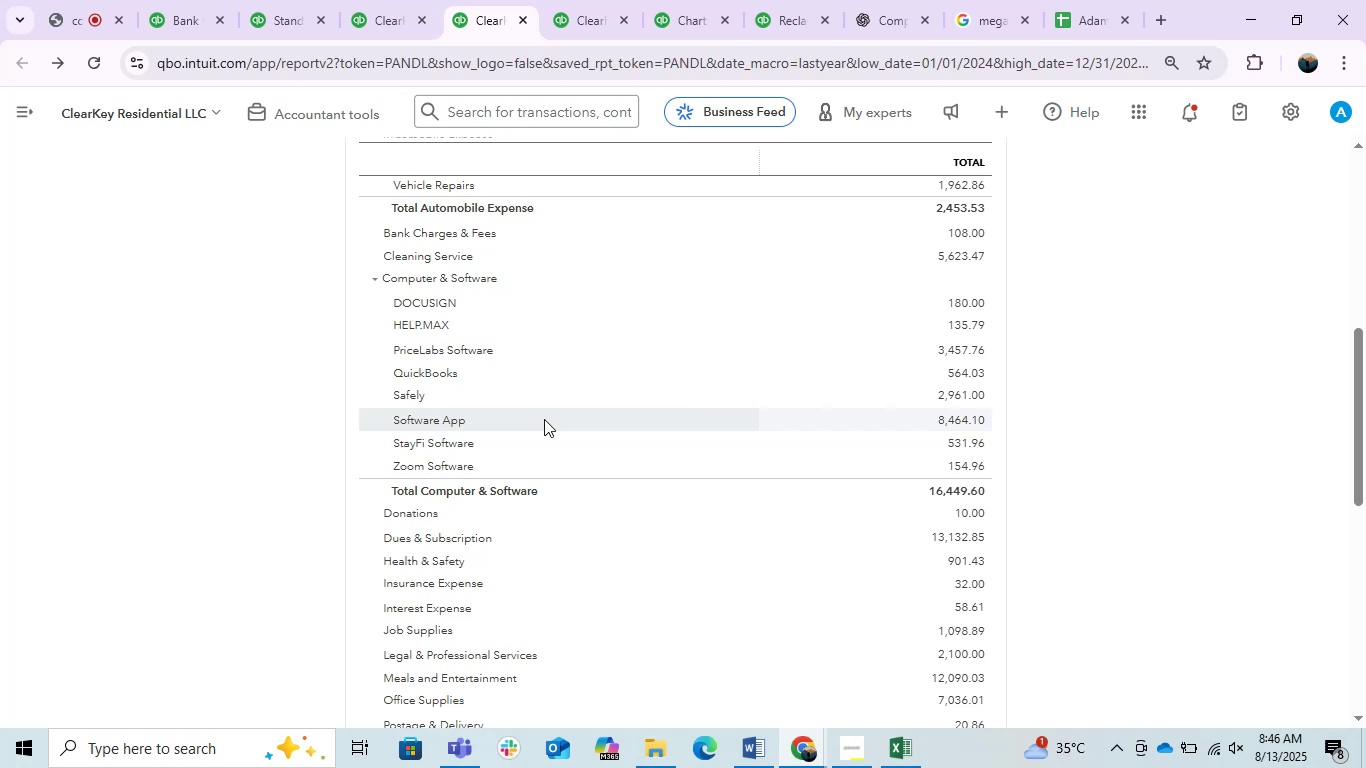 
left_click([595, 0])
 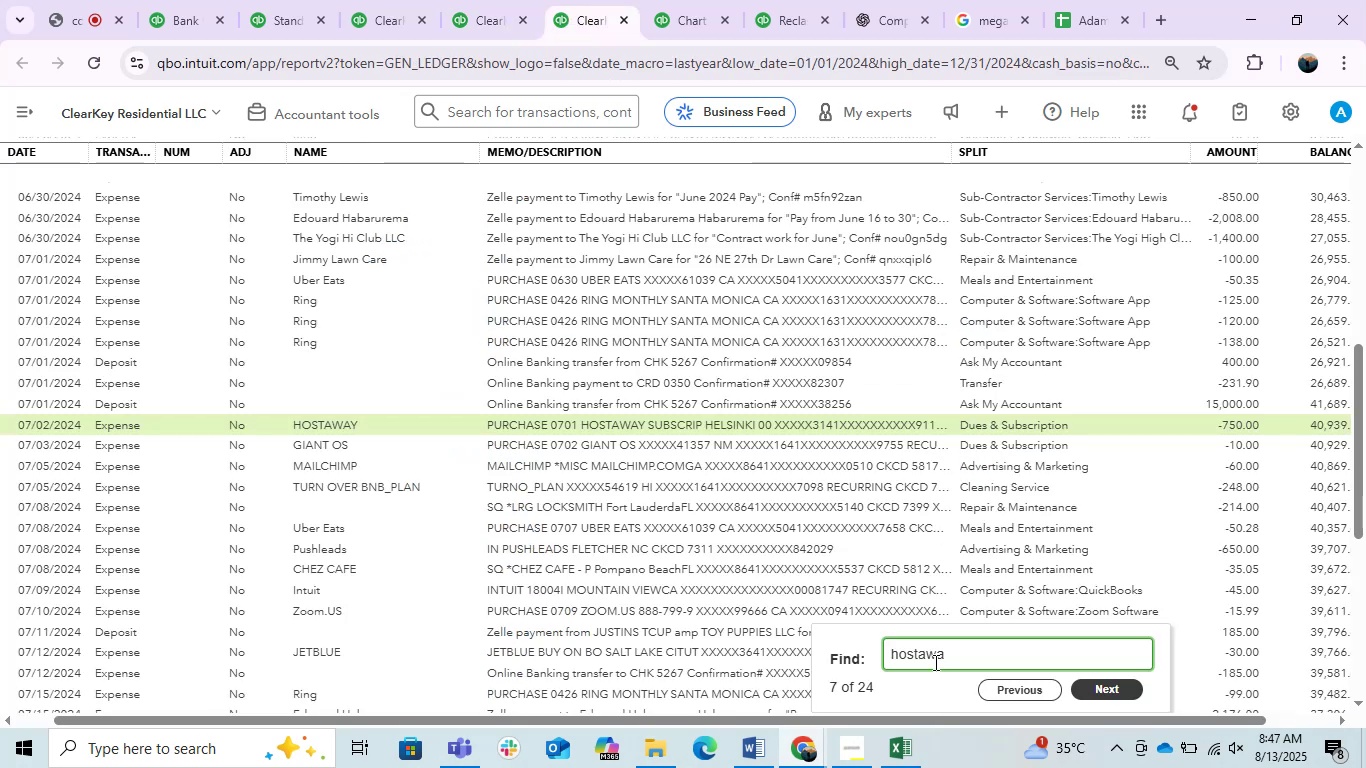 
double_click([934, 662])
 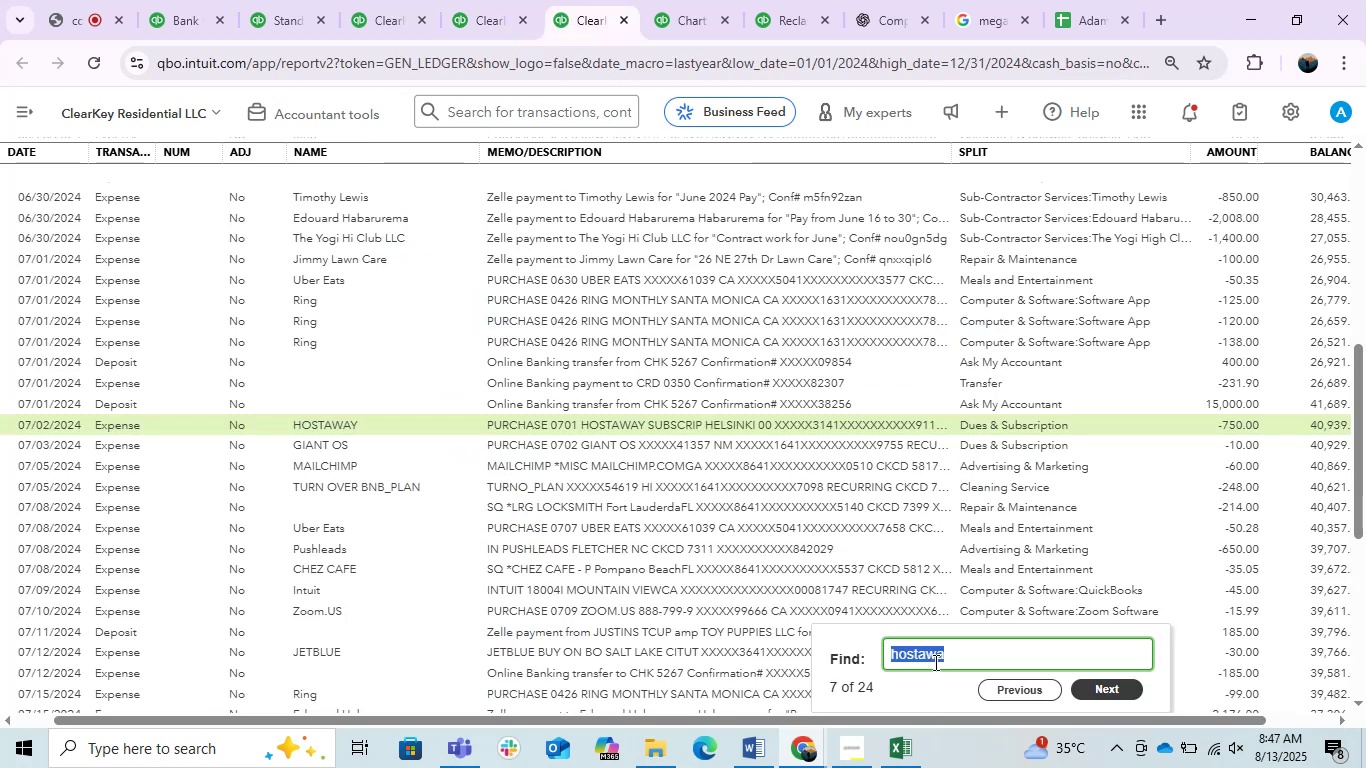 
type(turno)
 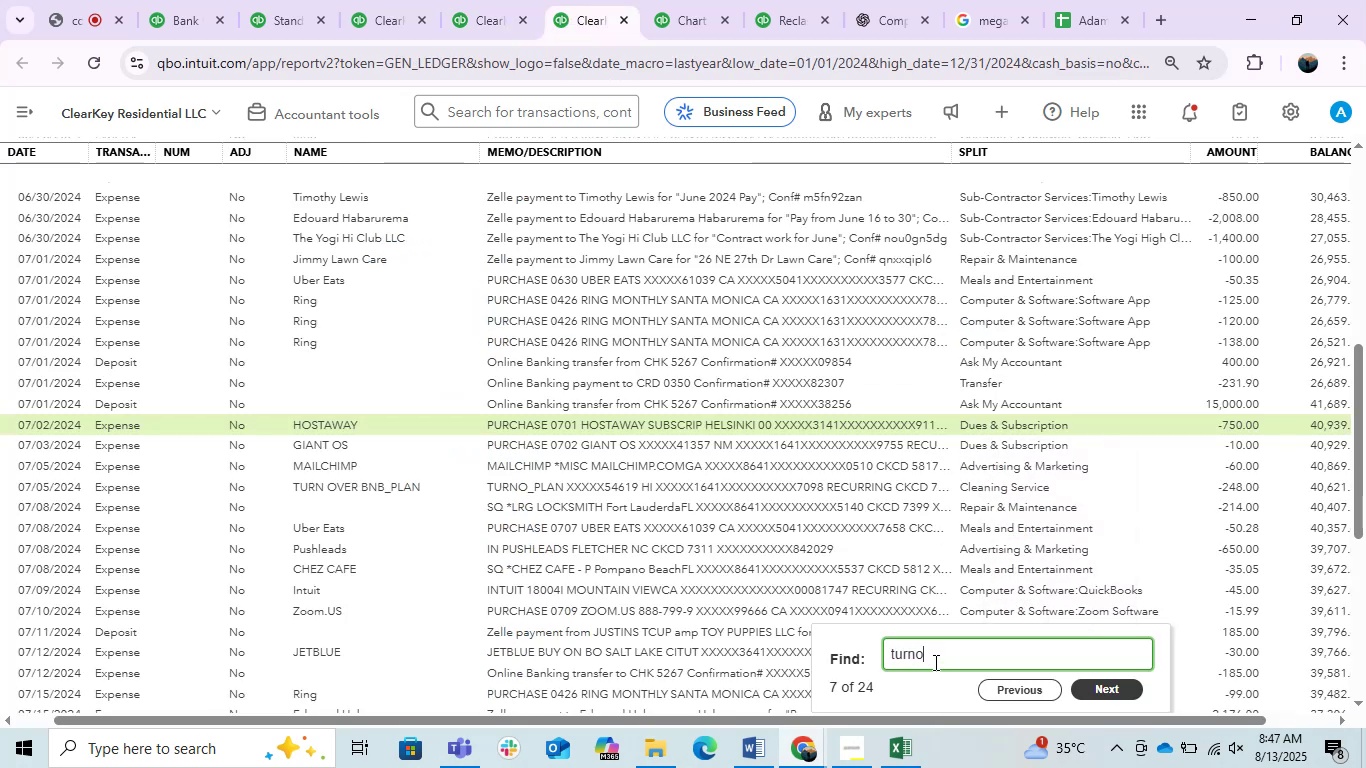 
key(Enter)
 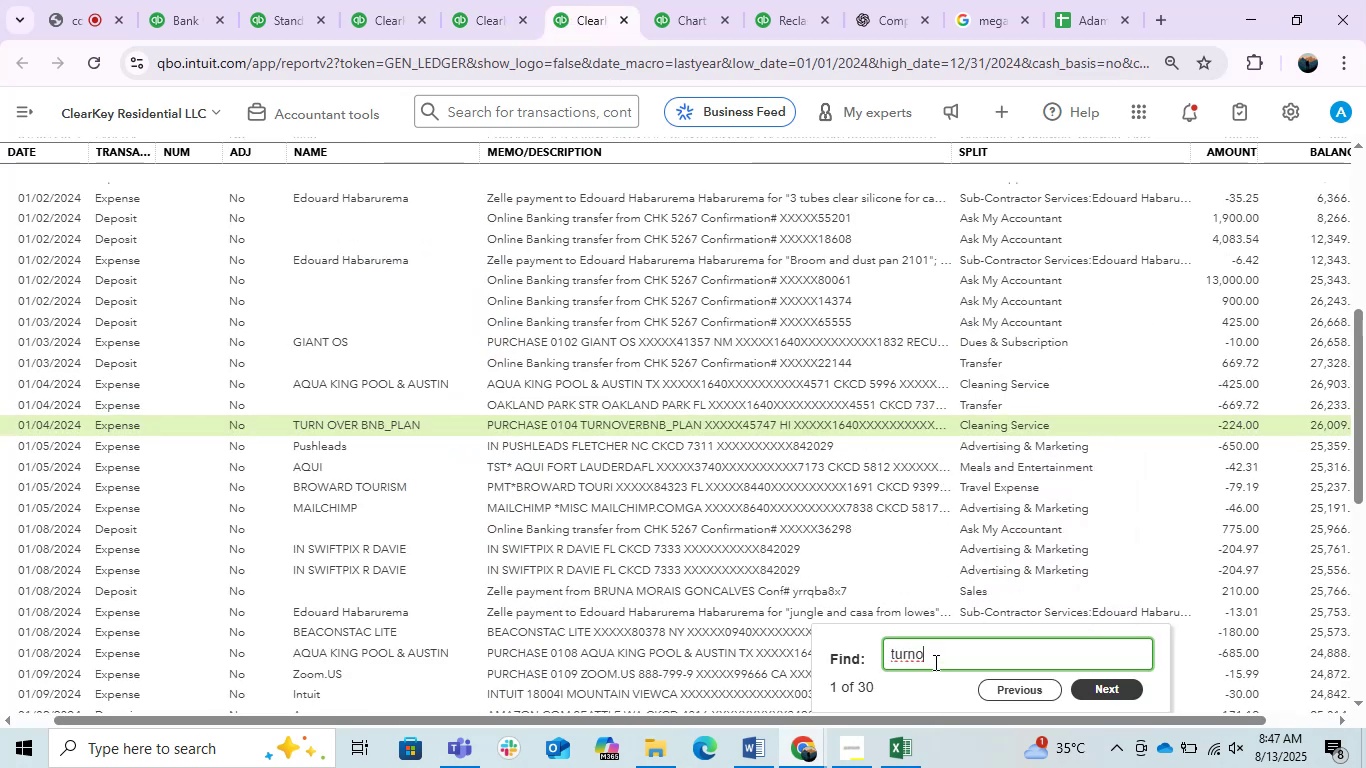 
key(Enter)
 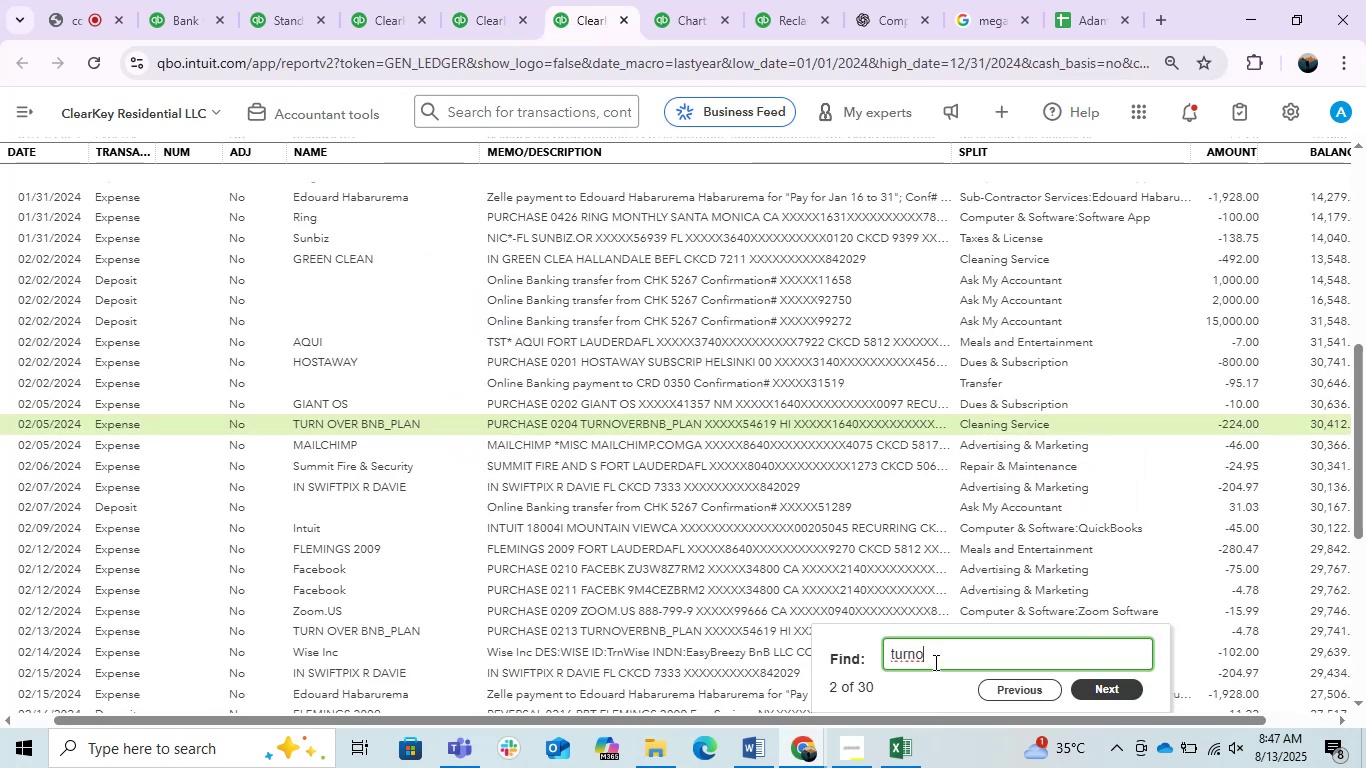 
key(Enter)
 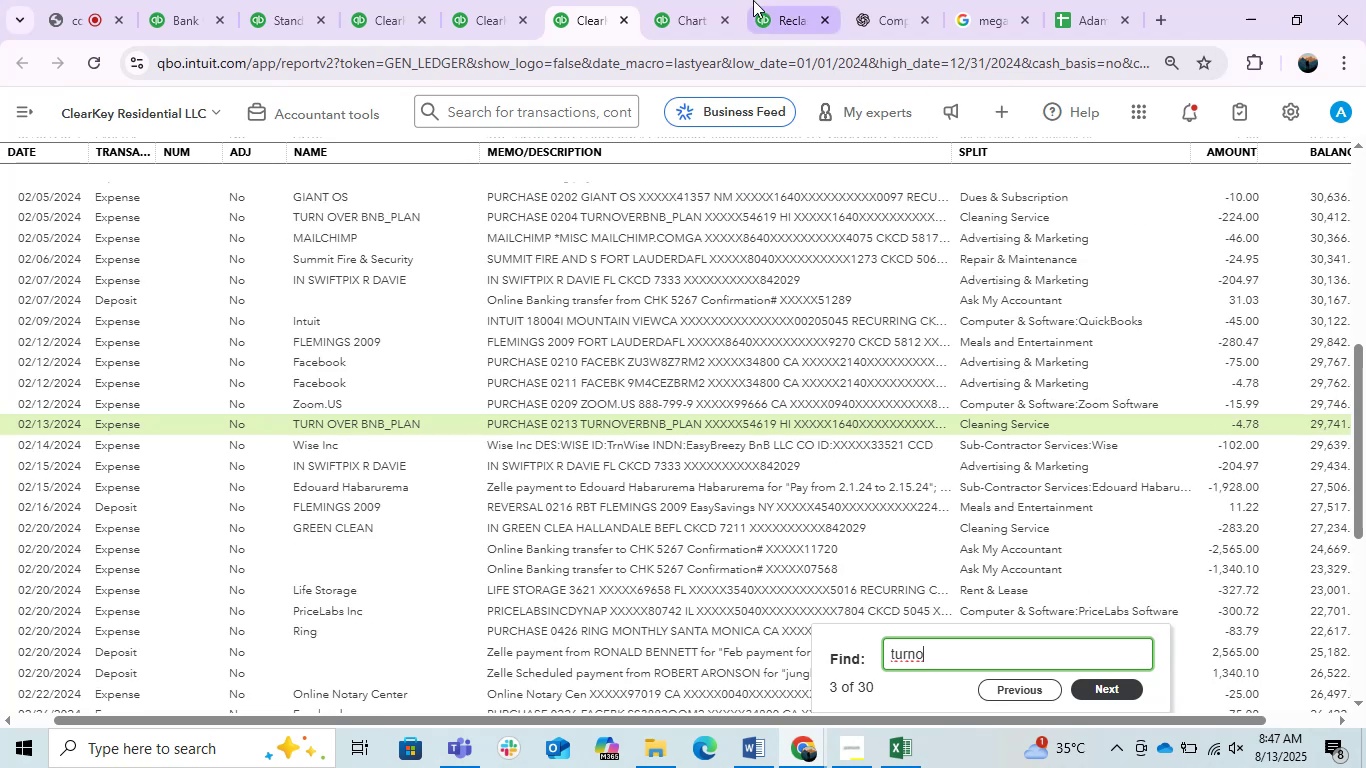 
left_click([694, 0])
 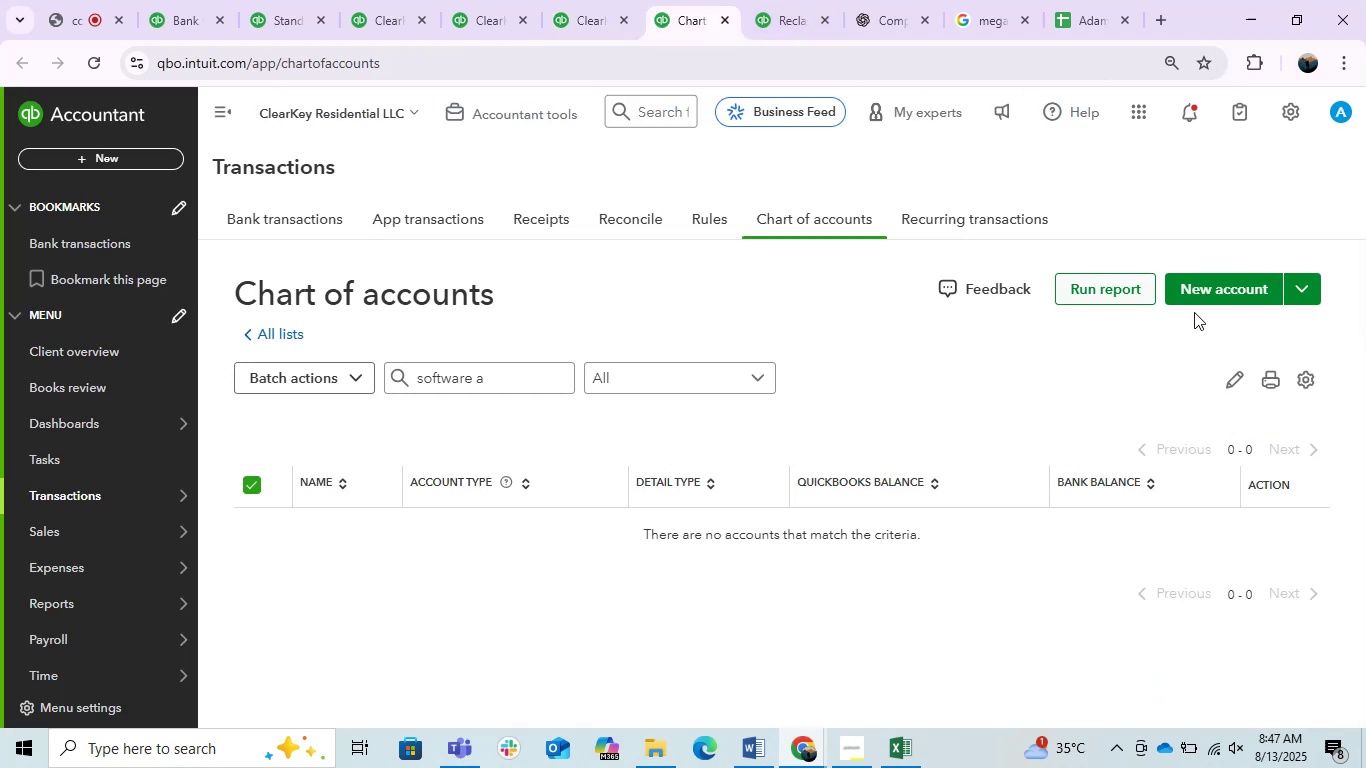 
left_click([1201, 297])
 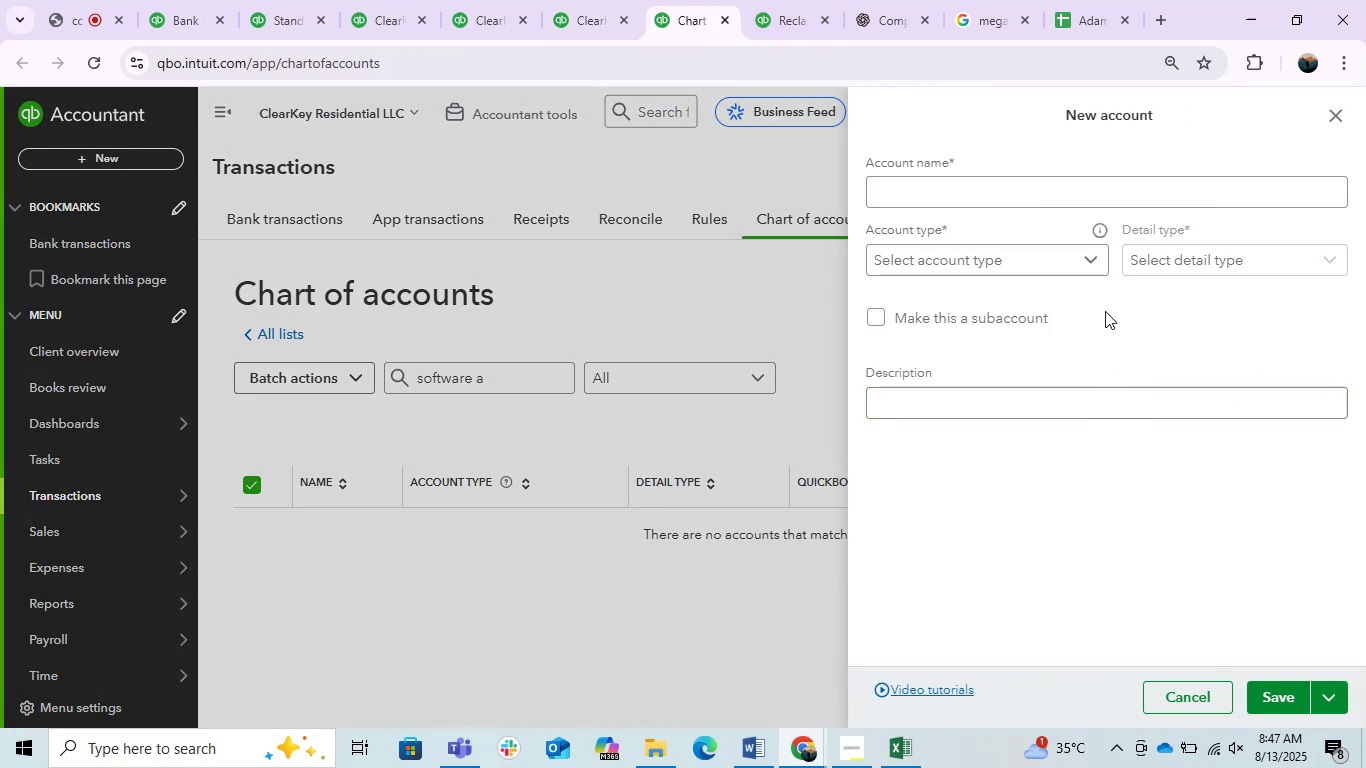 
left_click([1036, 201])
 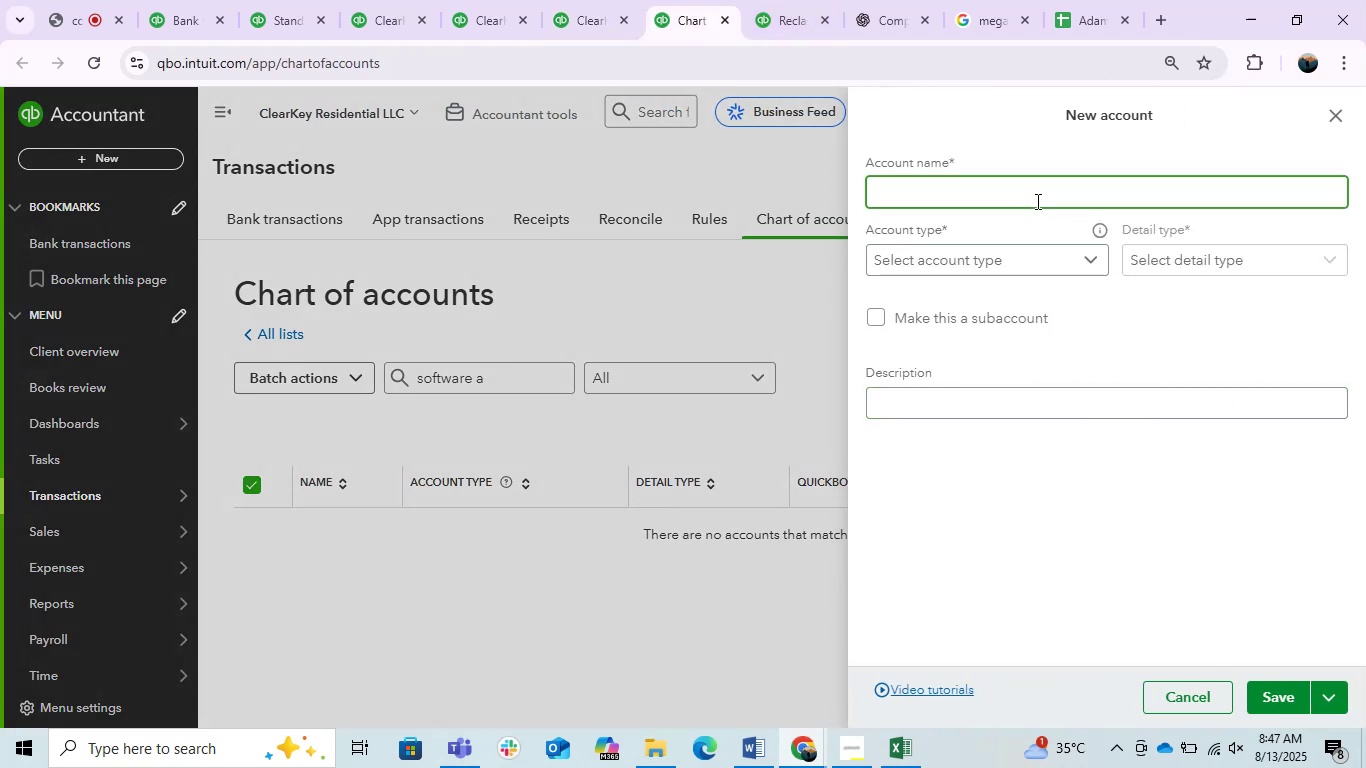 
type(Turnover Bnb )
key(Backspace)
key(Backspace)
type(B Software)
 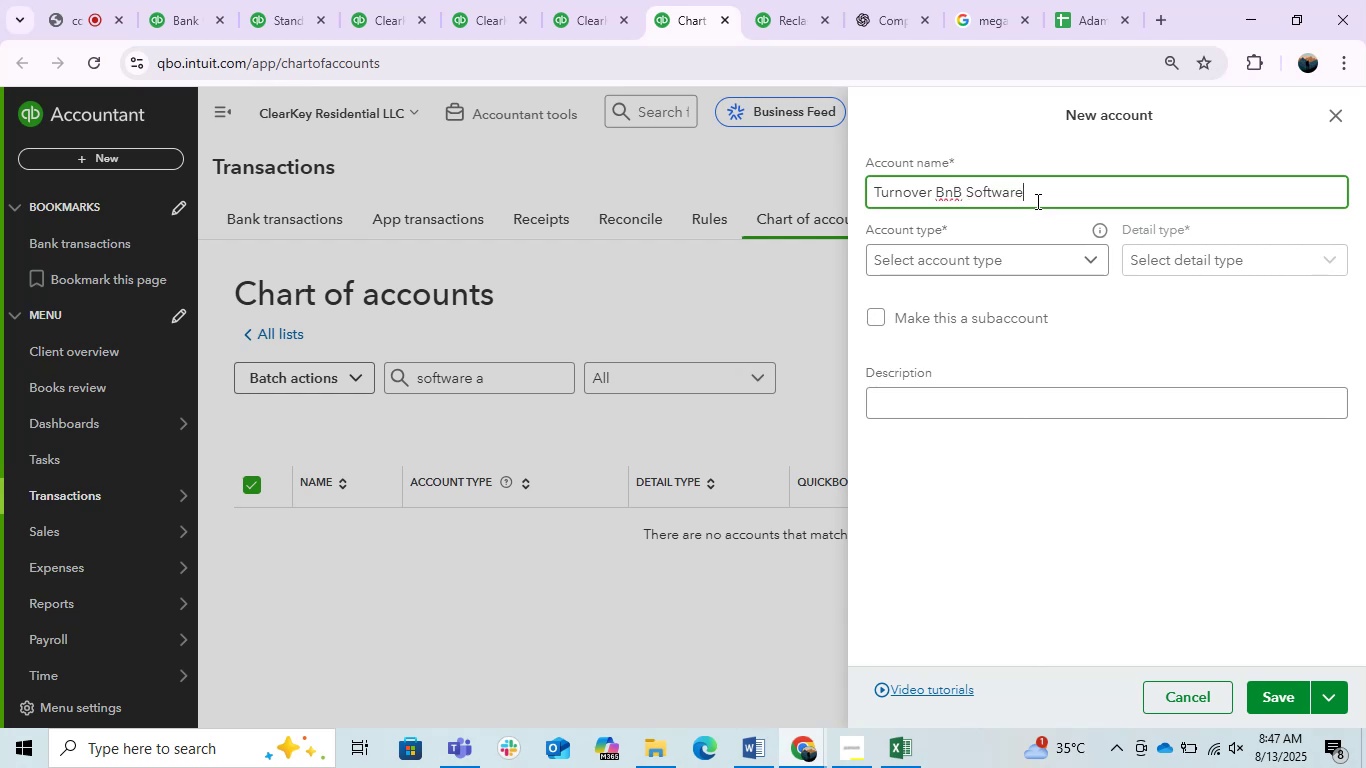 
left_click([1079, 255])
 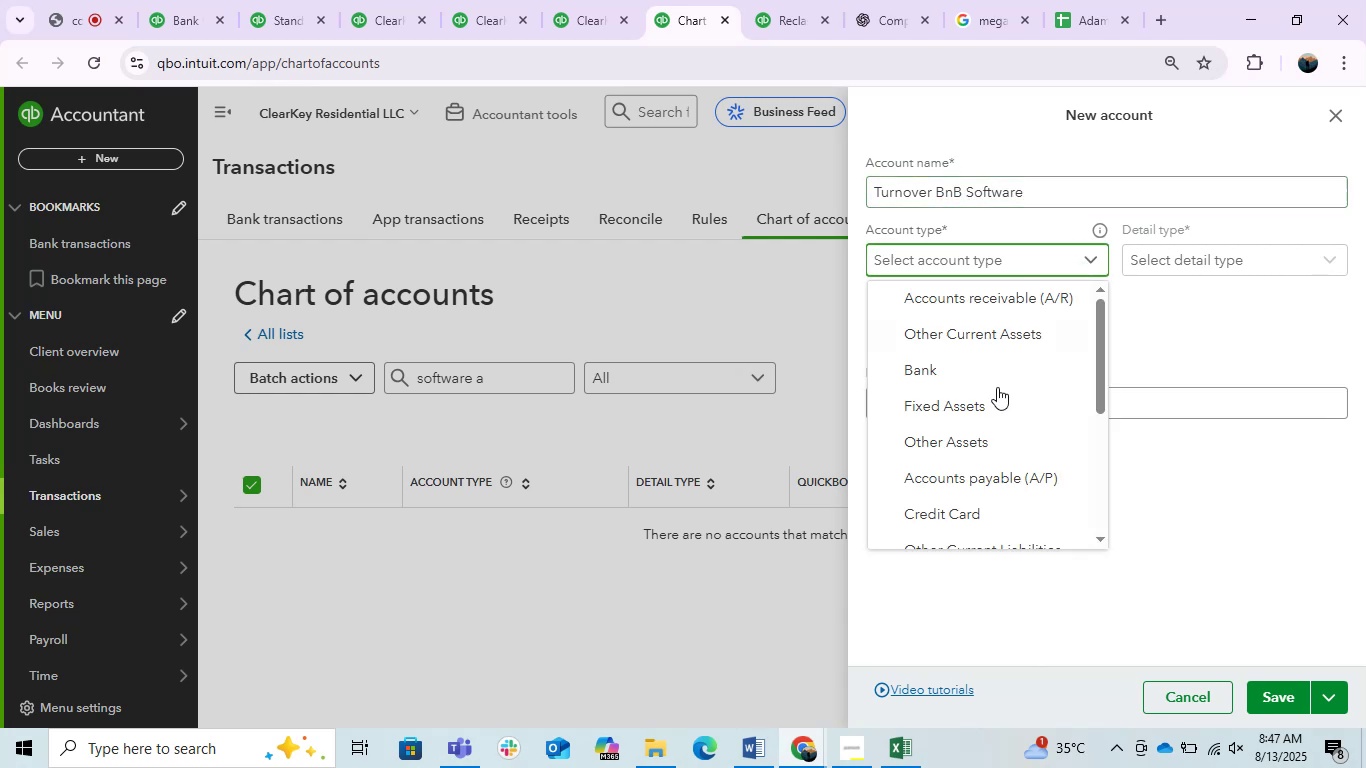 
scroll: coordinate [1003, 413], scroll_direction: down, amount: 7.0
 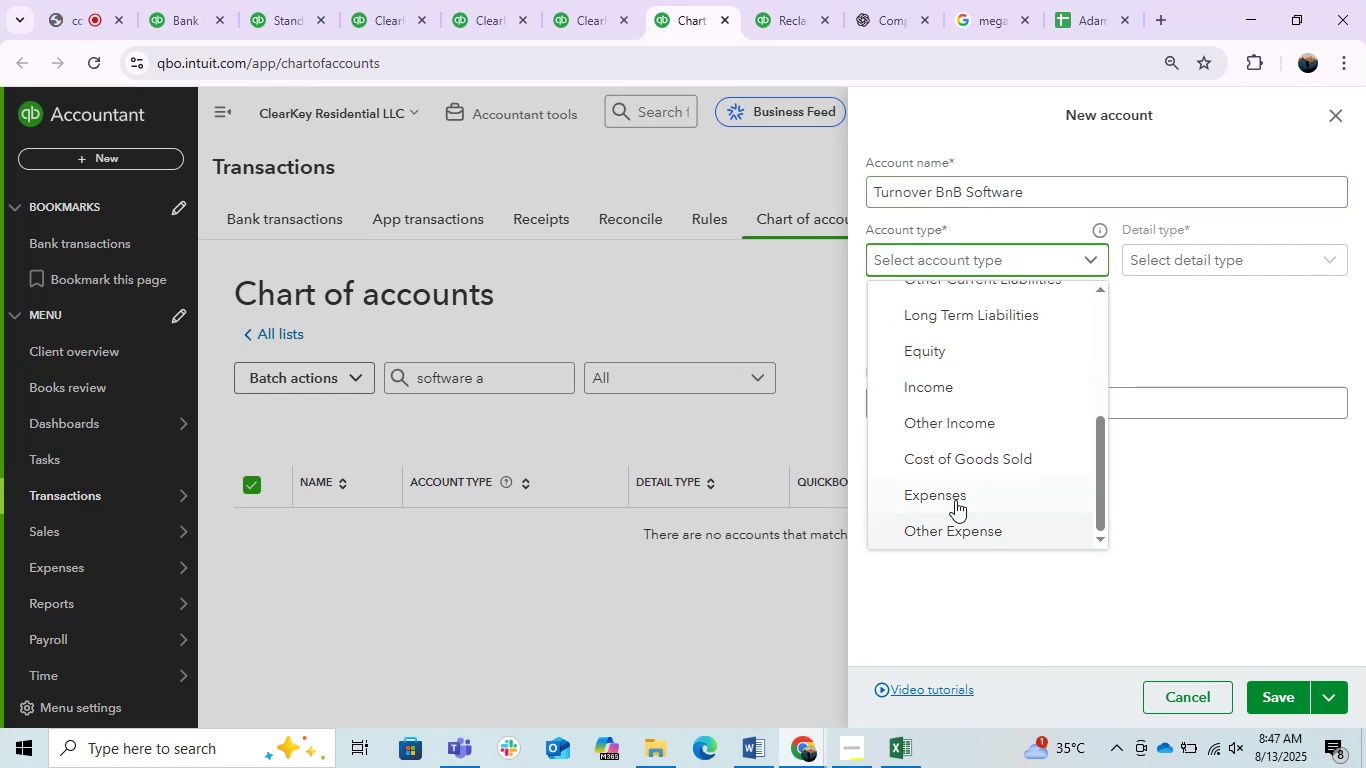 
left_click([955, 500])
 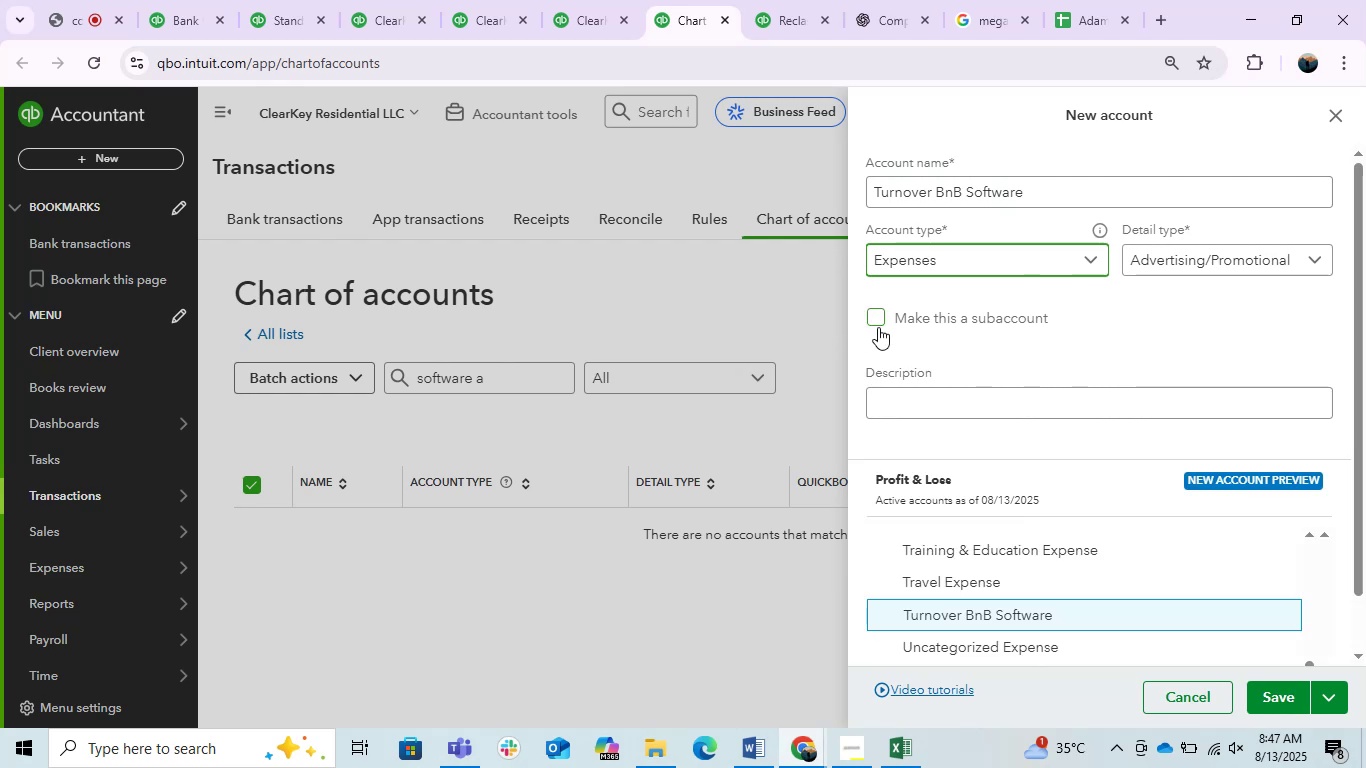 
left_click([887, 321])
 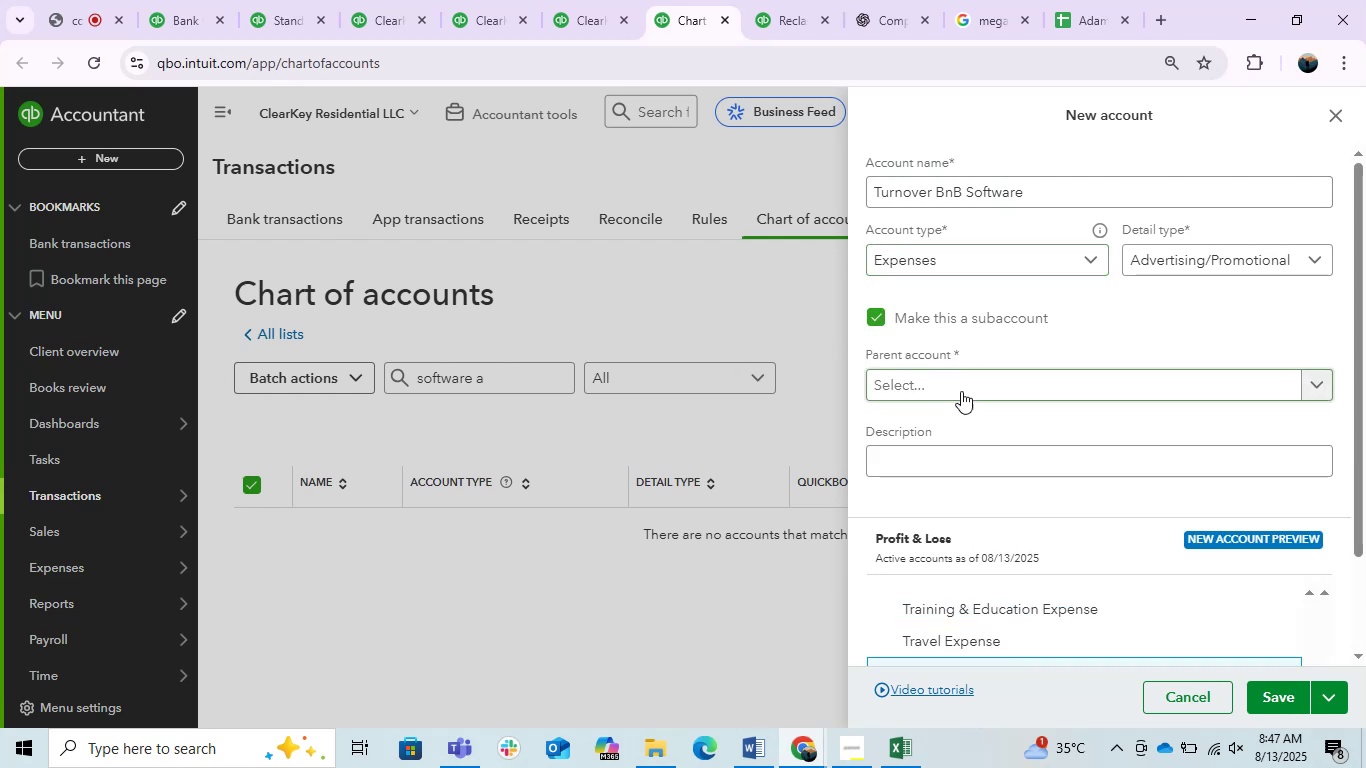 
double_click([962, 391])
 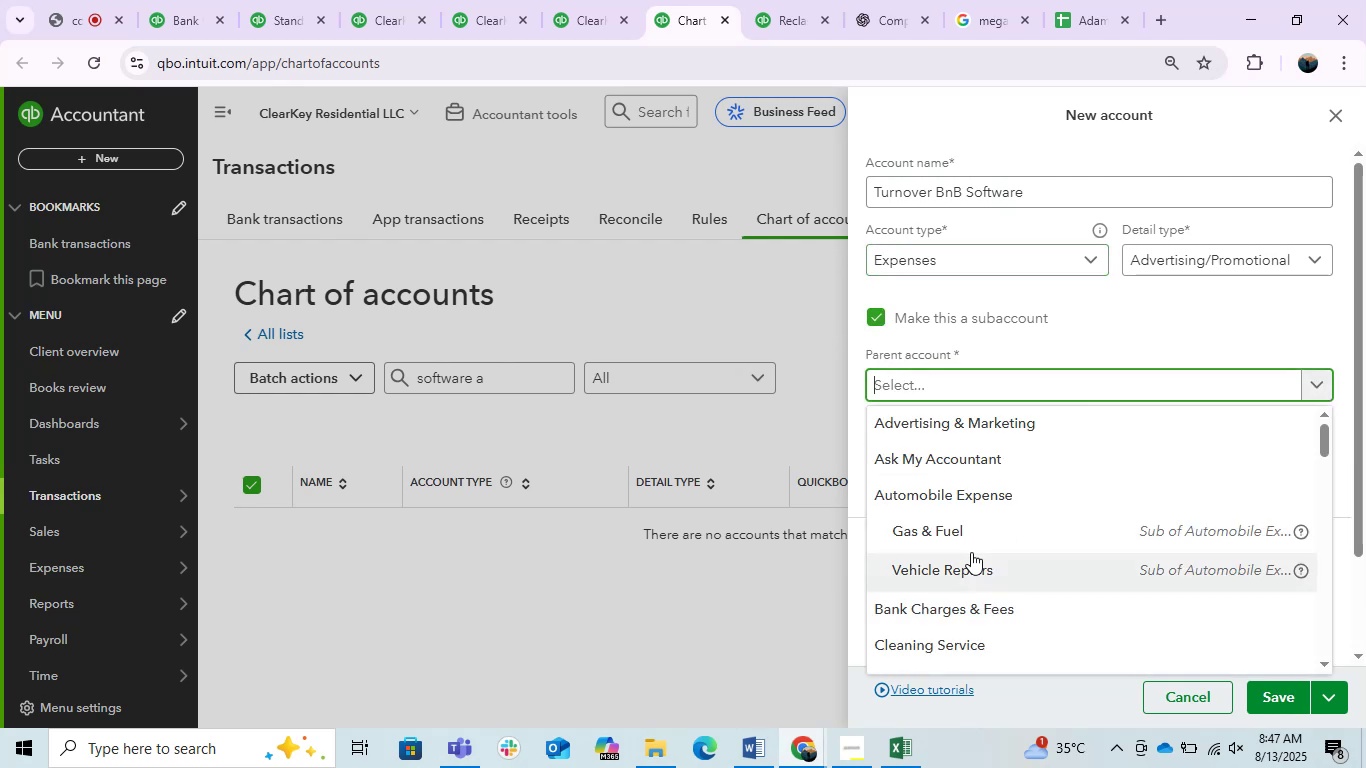 
scroll: coordinate [1004, 582], scroll_direction: down, amount: 9.0
 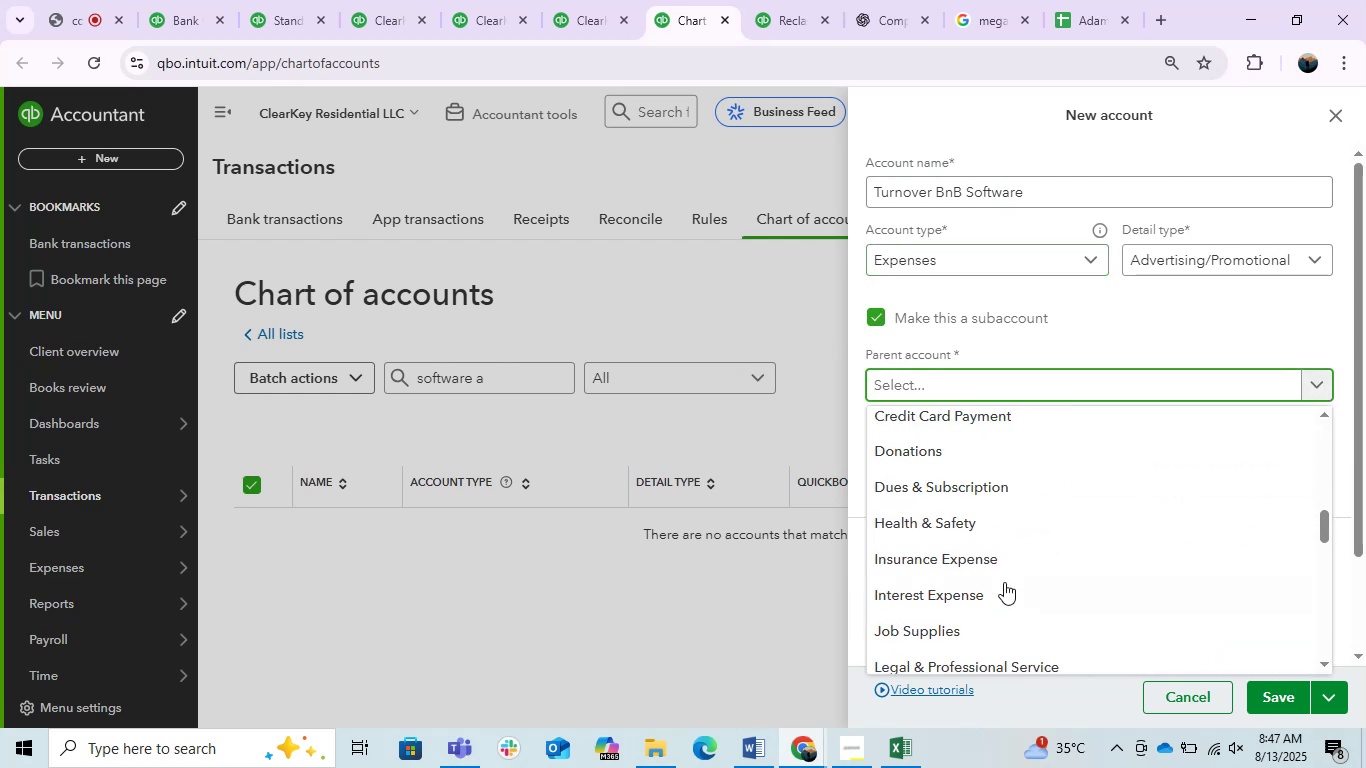 
scroll: coordinate [1004, 582], scroll_direction: up, amount: 1.0
 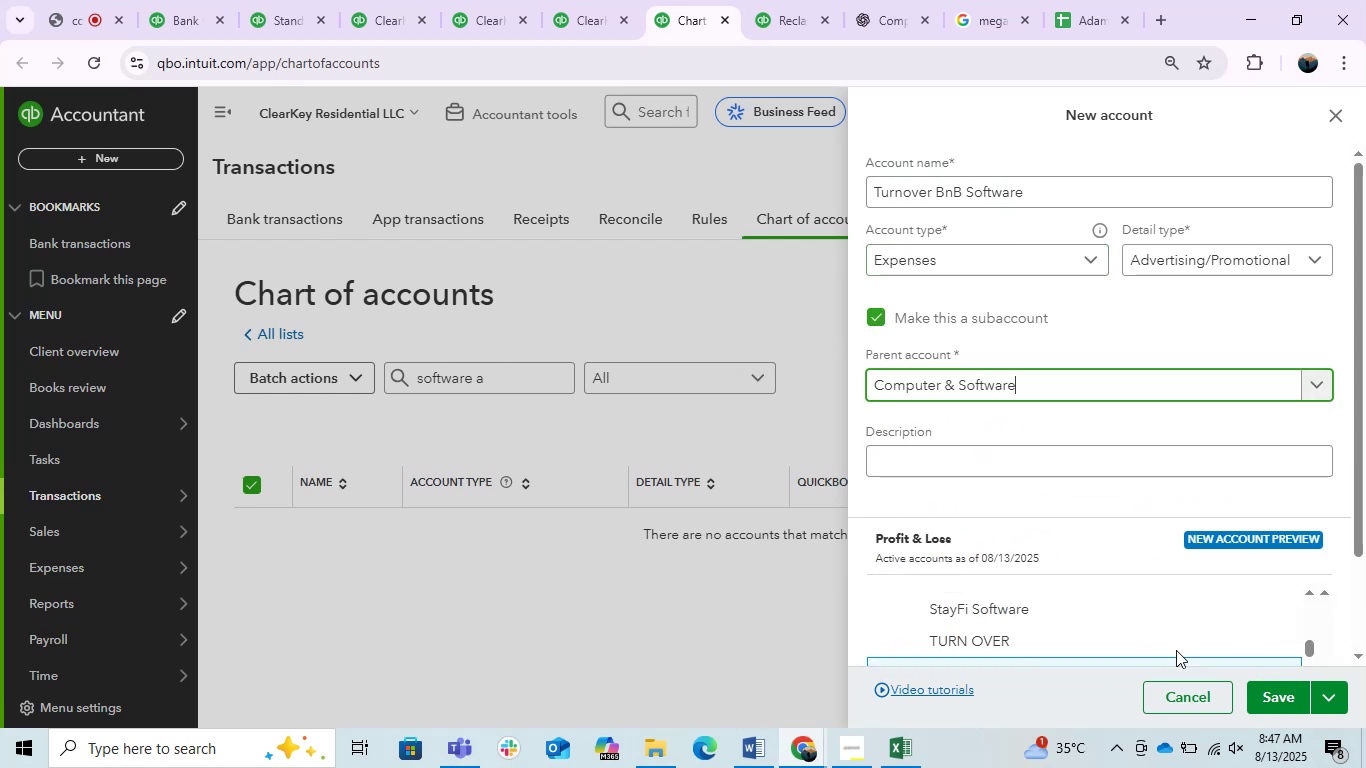 
left_click([1290, 694])
 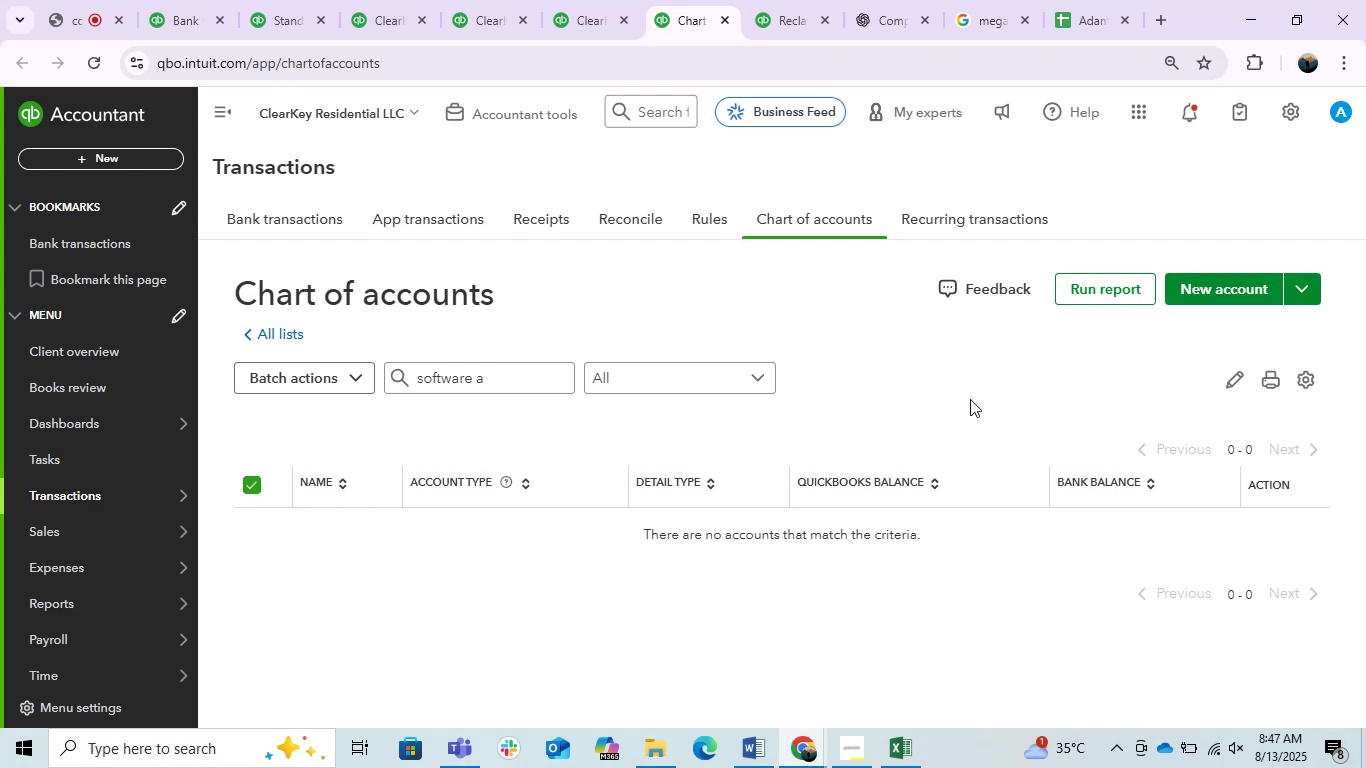 
wait(7.59)
 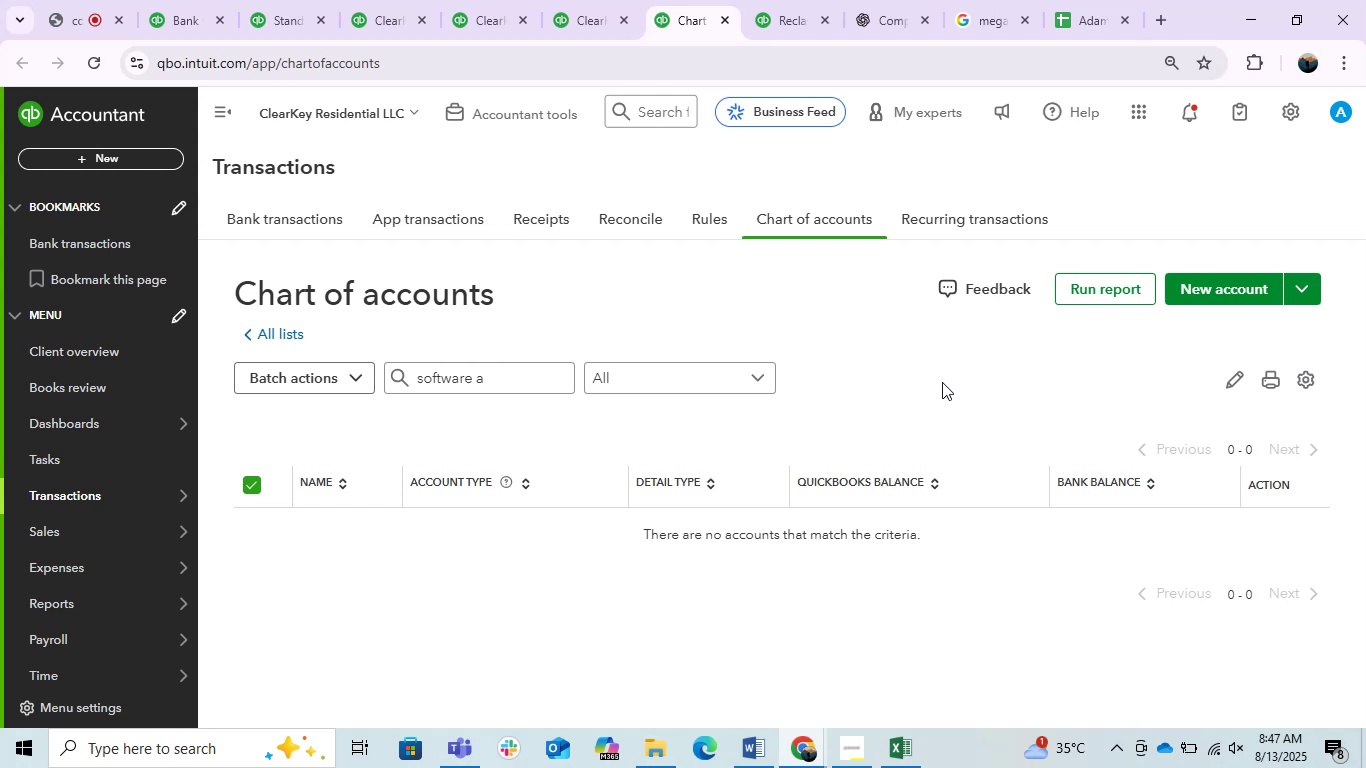 
left_click([795, 0])
 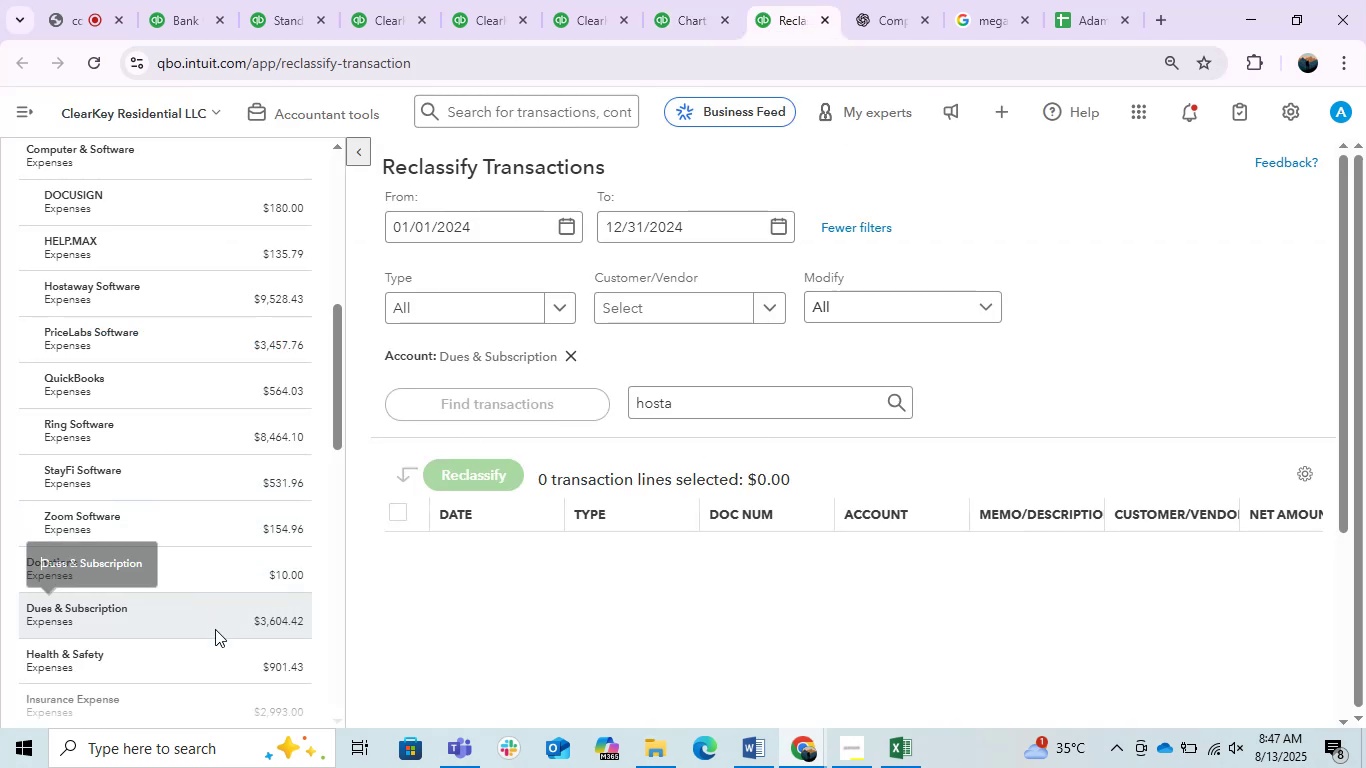 
scroll: coordinate [235, 497], scroll_direction: down, amount: 1.0
 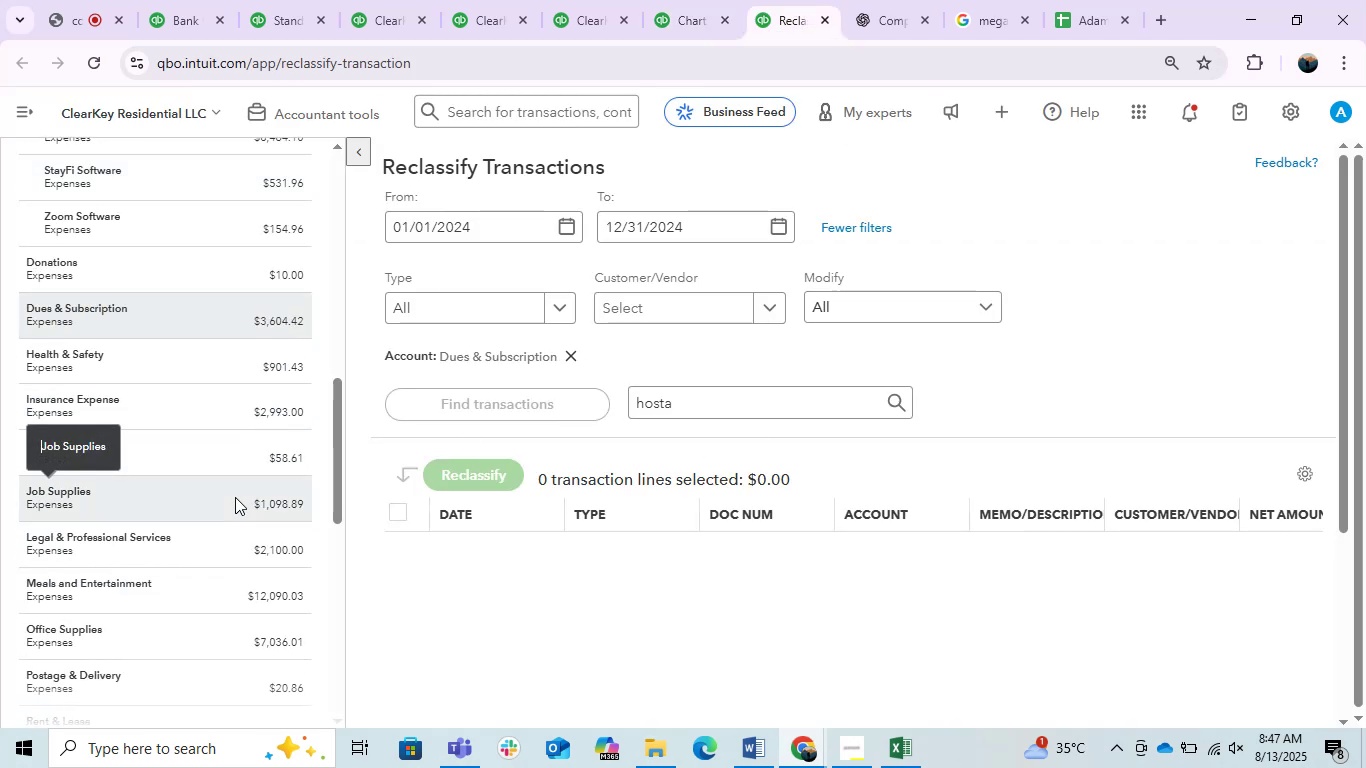 
scroll: coordinate [246, 520], scroll_direction: up, amount: 1.0
 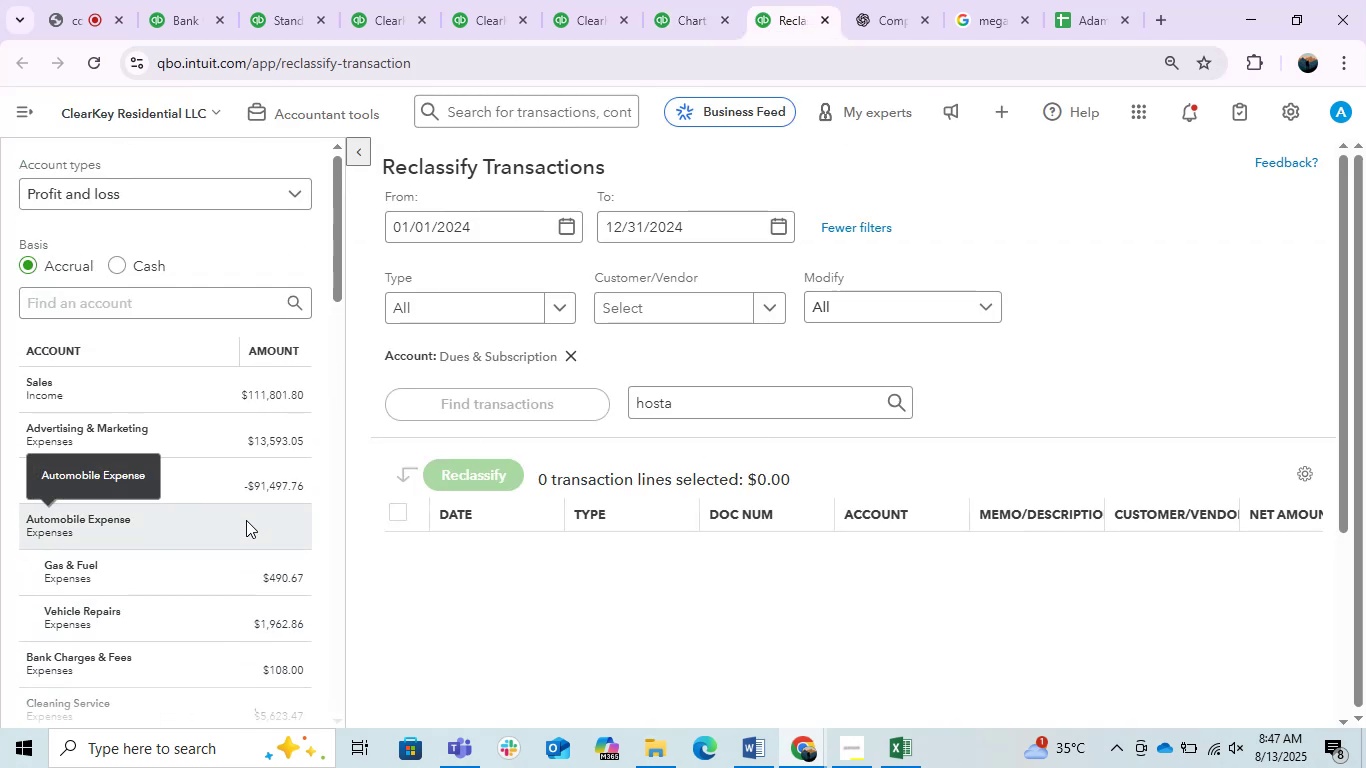 
scroll: coordinate [246, 520], scroll_direction: down, amount: 2.0
 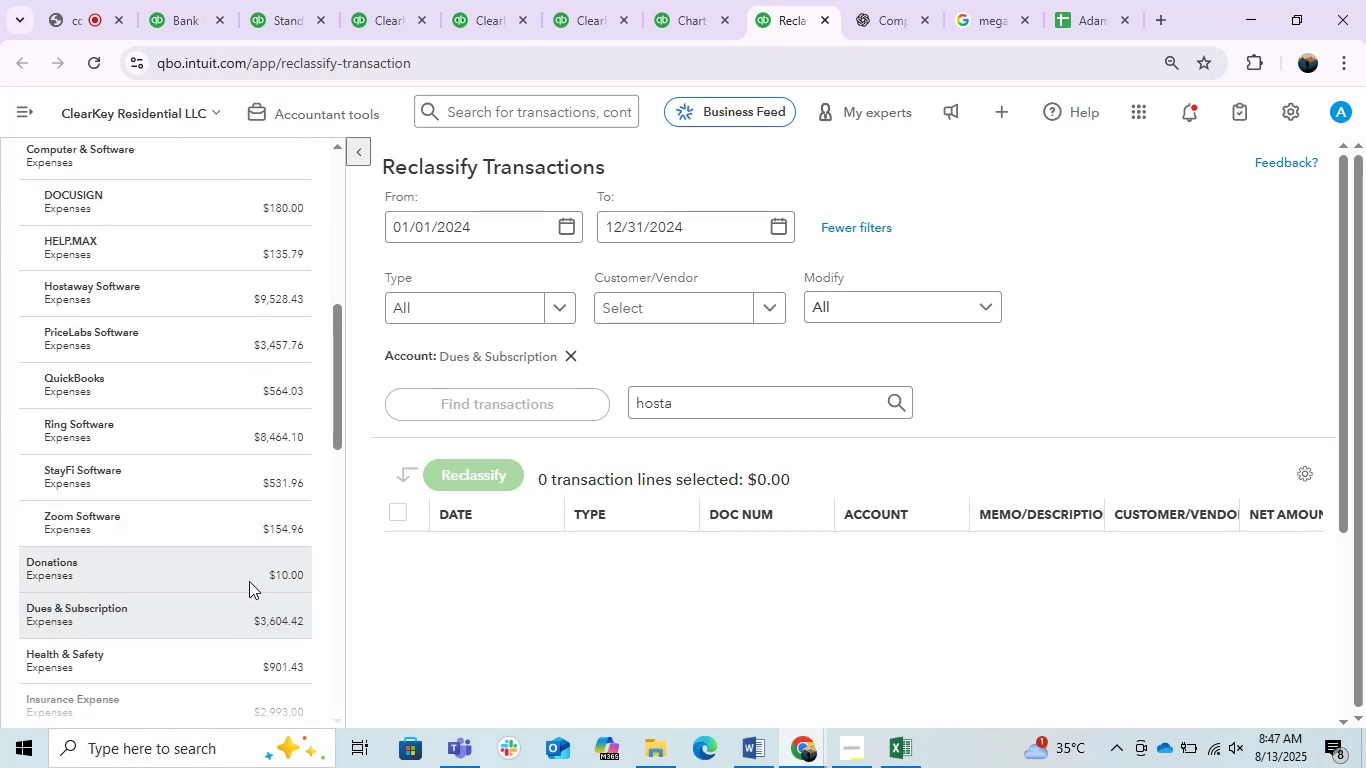 
scroll: coordinate [249, 581], scroll_direction: up, amount: 1.0
 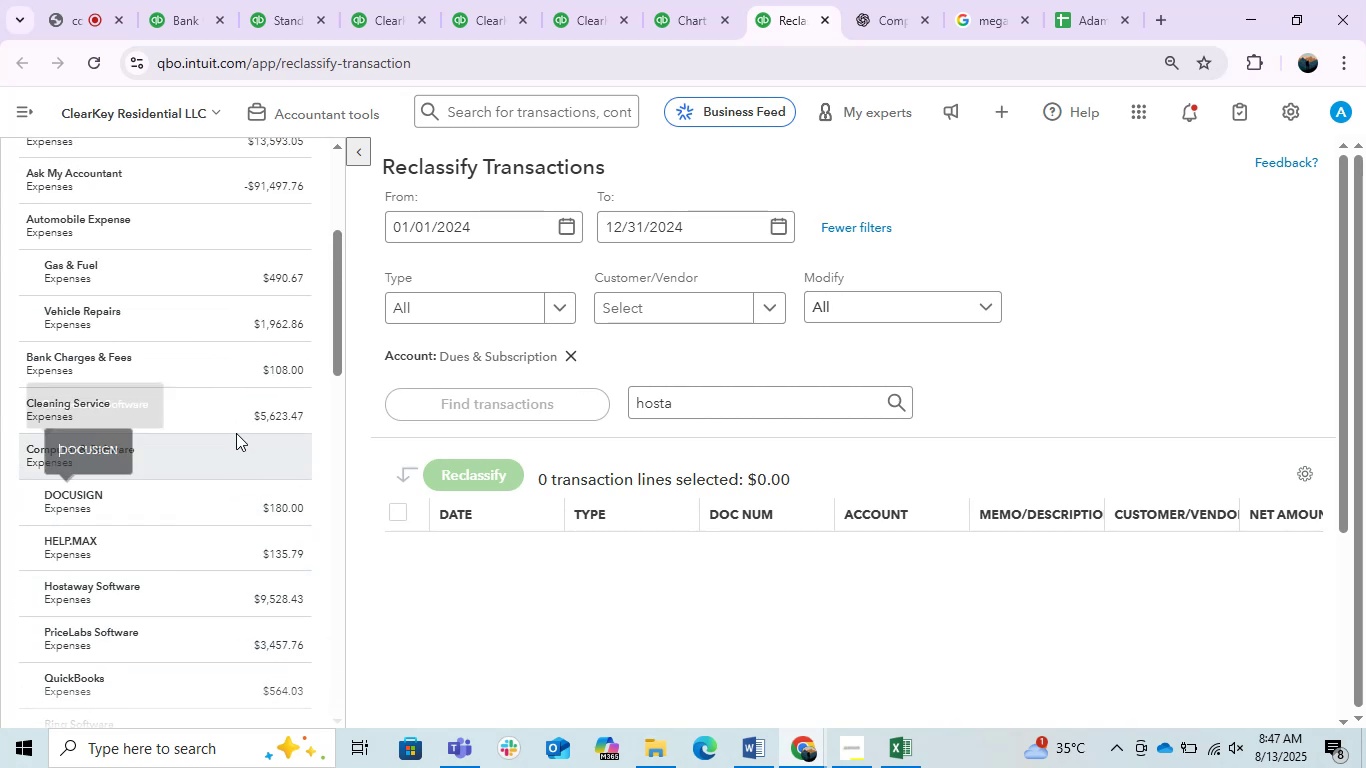 
left_click([236, 414])
 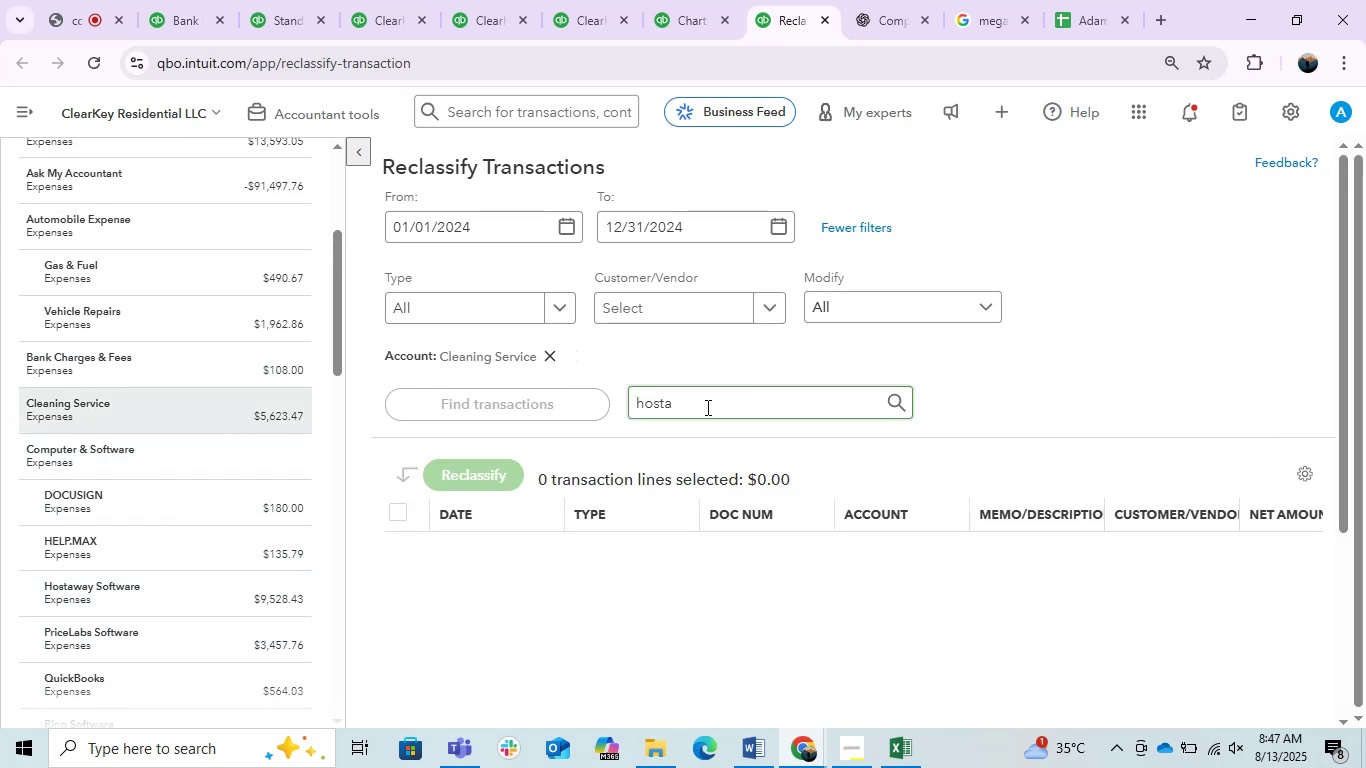 
double_click([706, 407])
 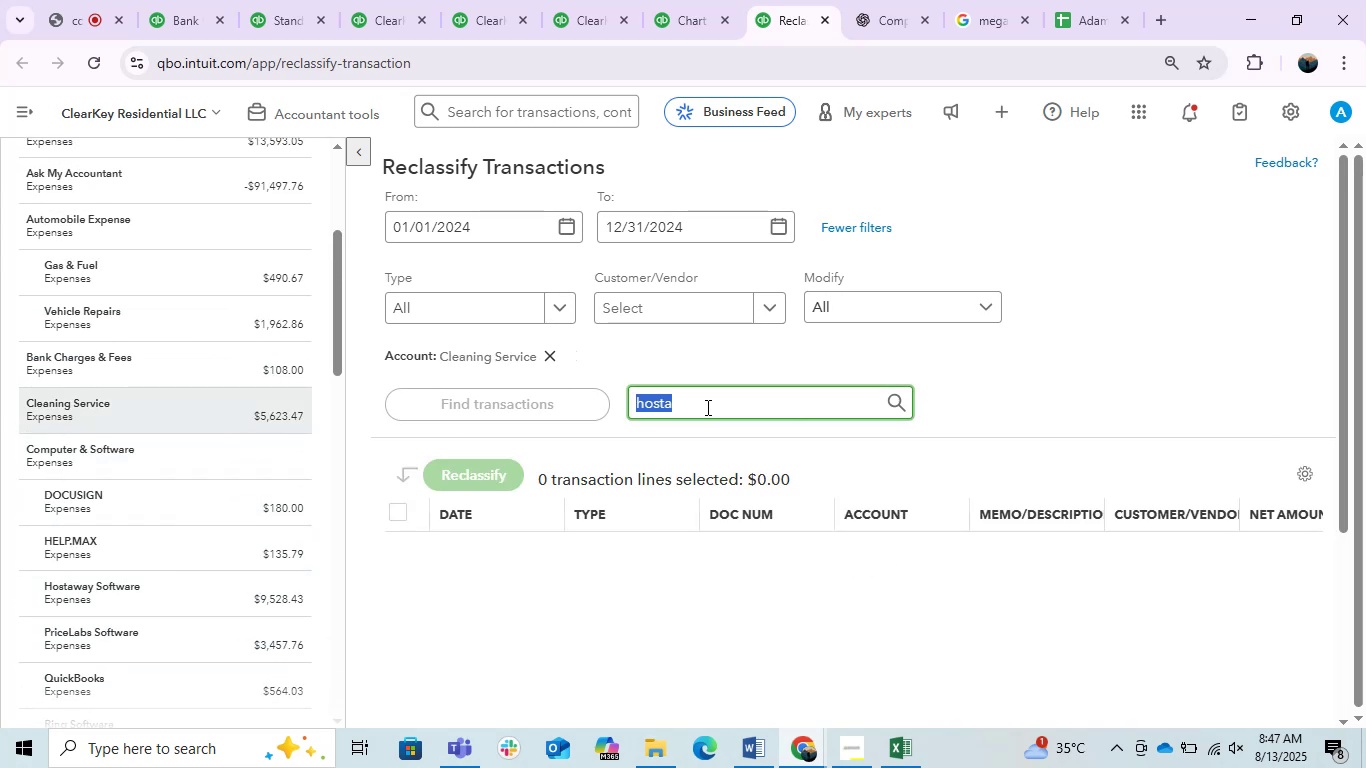 
type(turn)
 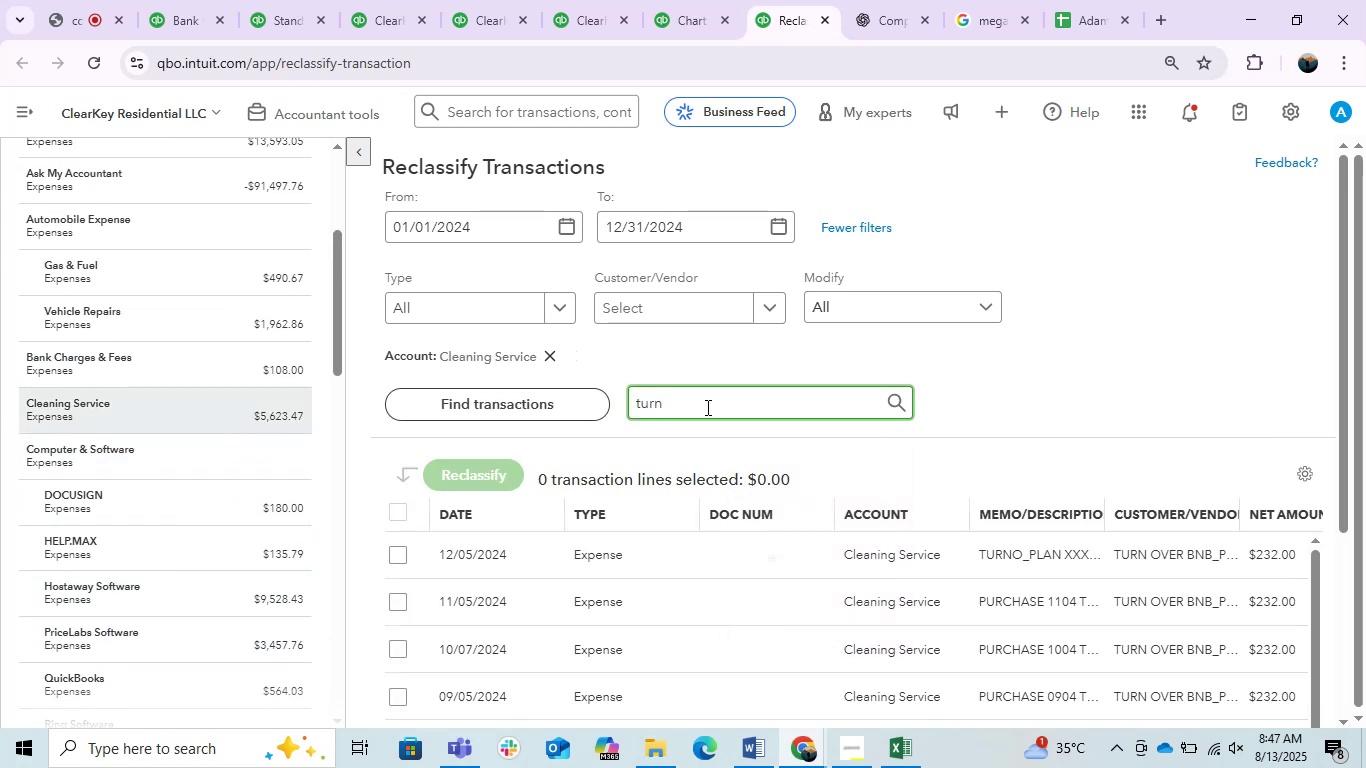 
scroll: coordinate [693, 422], scroll_direction: down, amount: 5.0
 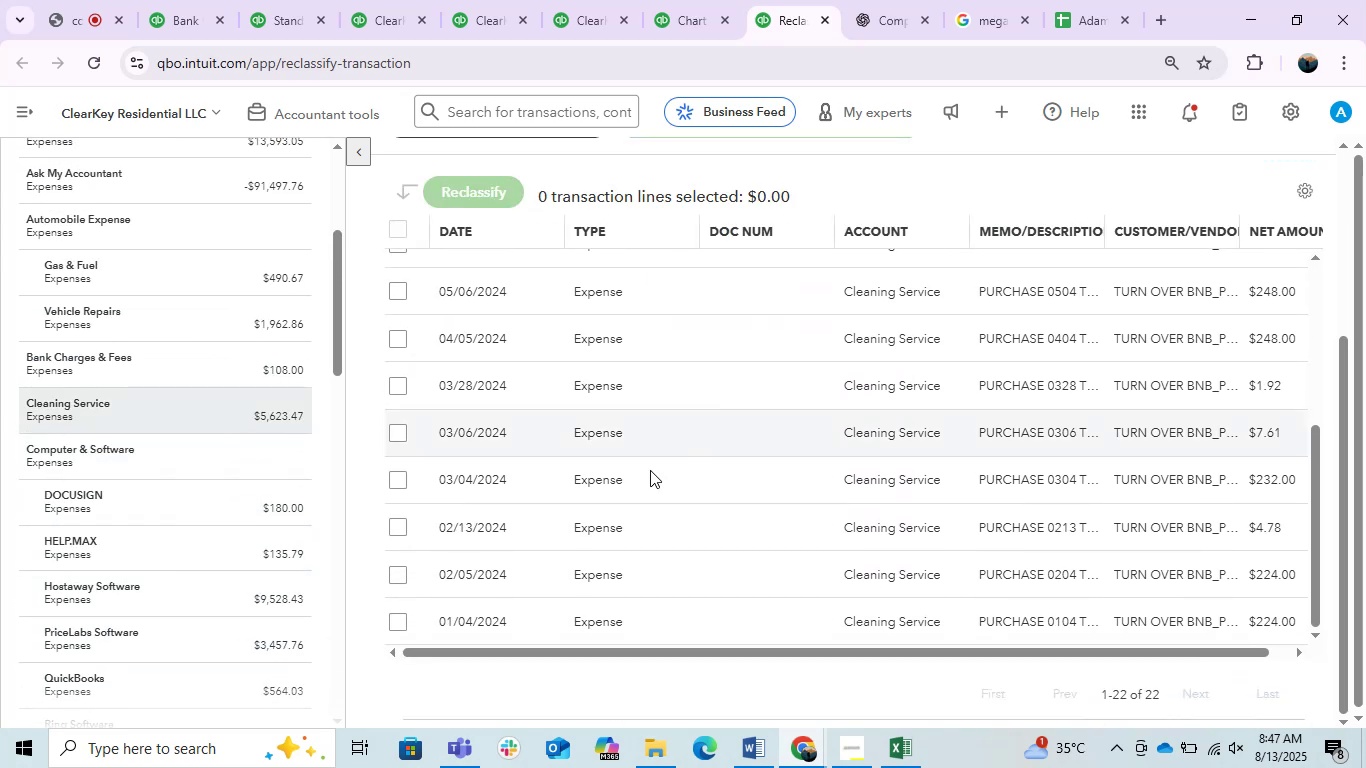 
scroll: coordinate [638, 479], scroll_direction: up, amount: 2.0
 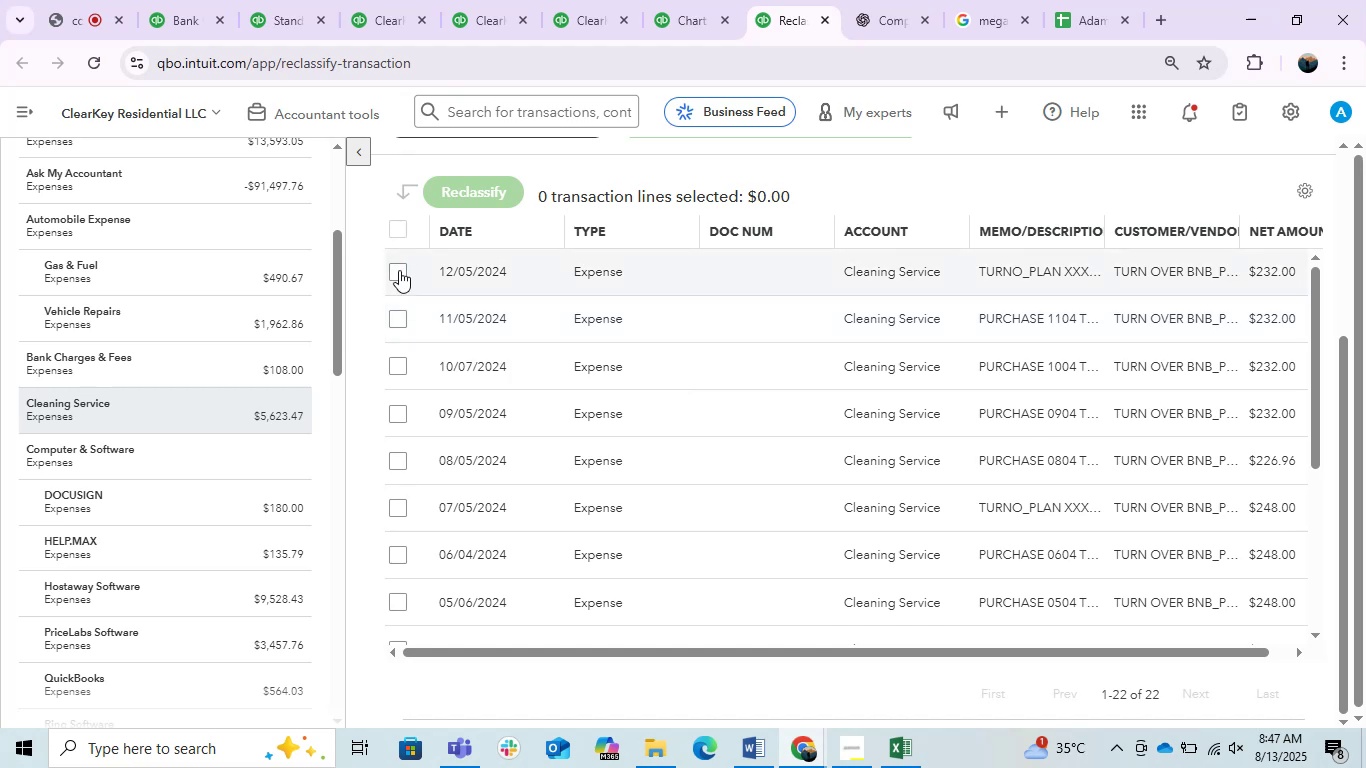 
double_click([396, 222])
 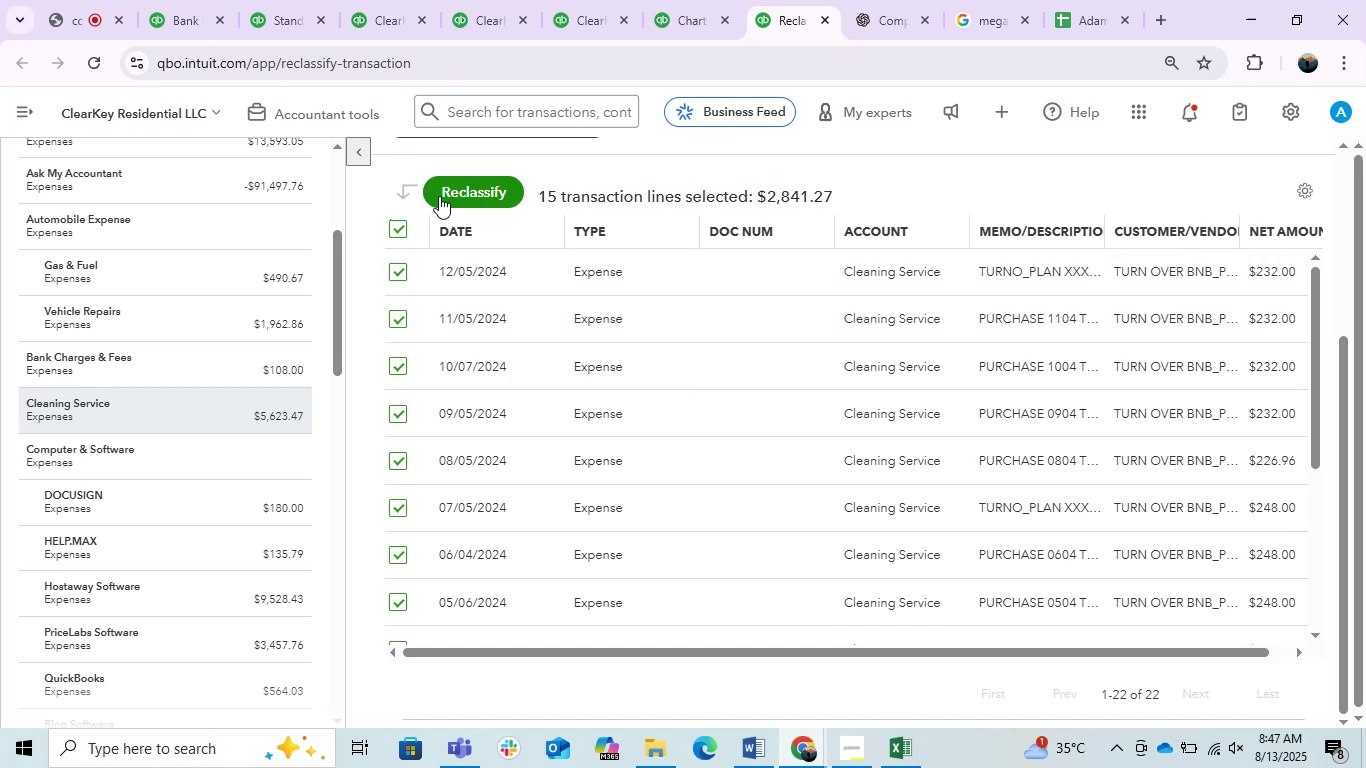 
triple_click([439, 196])
 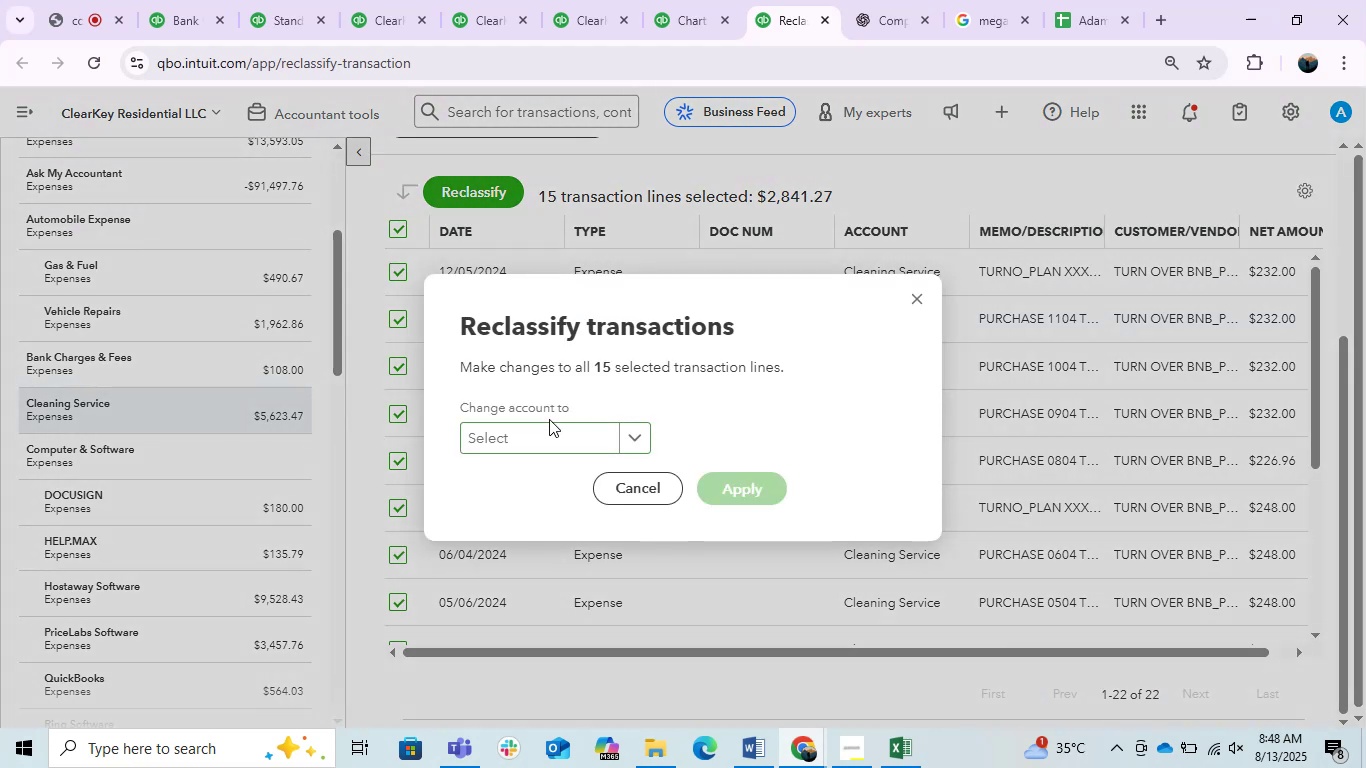 
left_click([556, 420])
 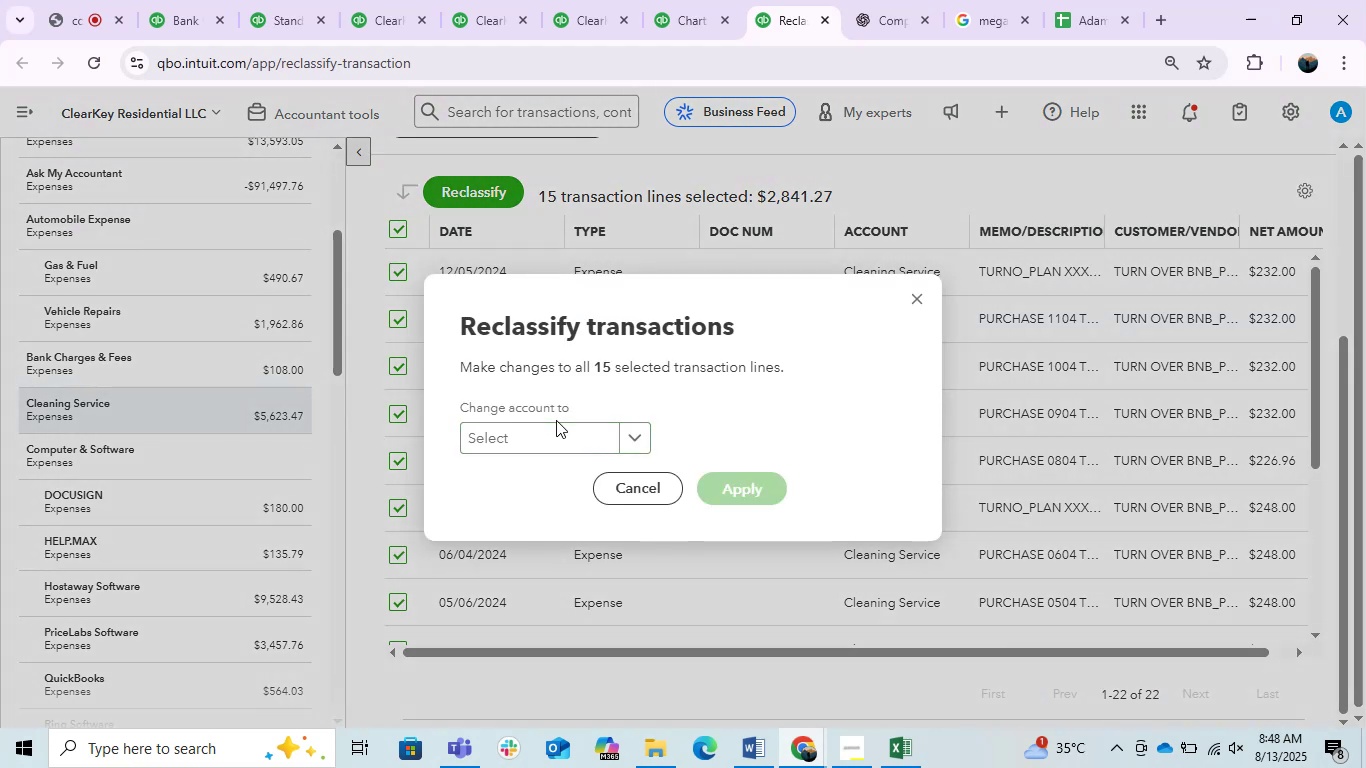 
key(Backspace)
 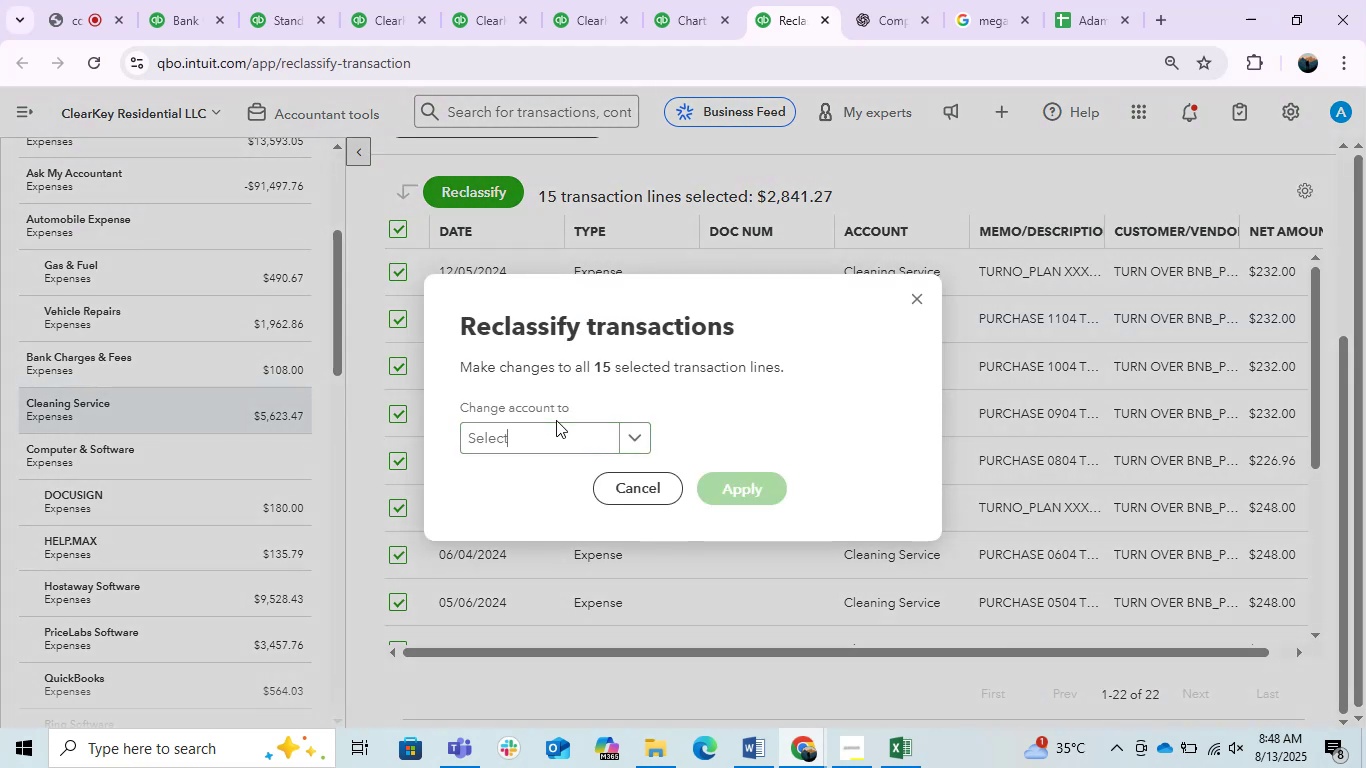 
key(T)
 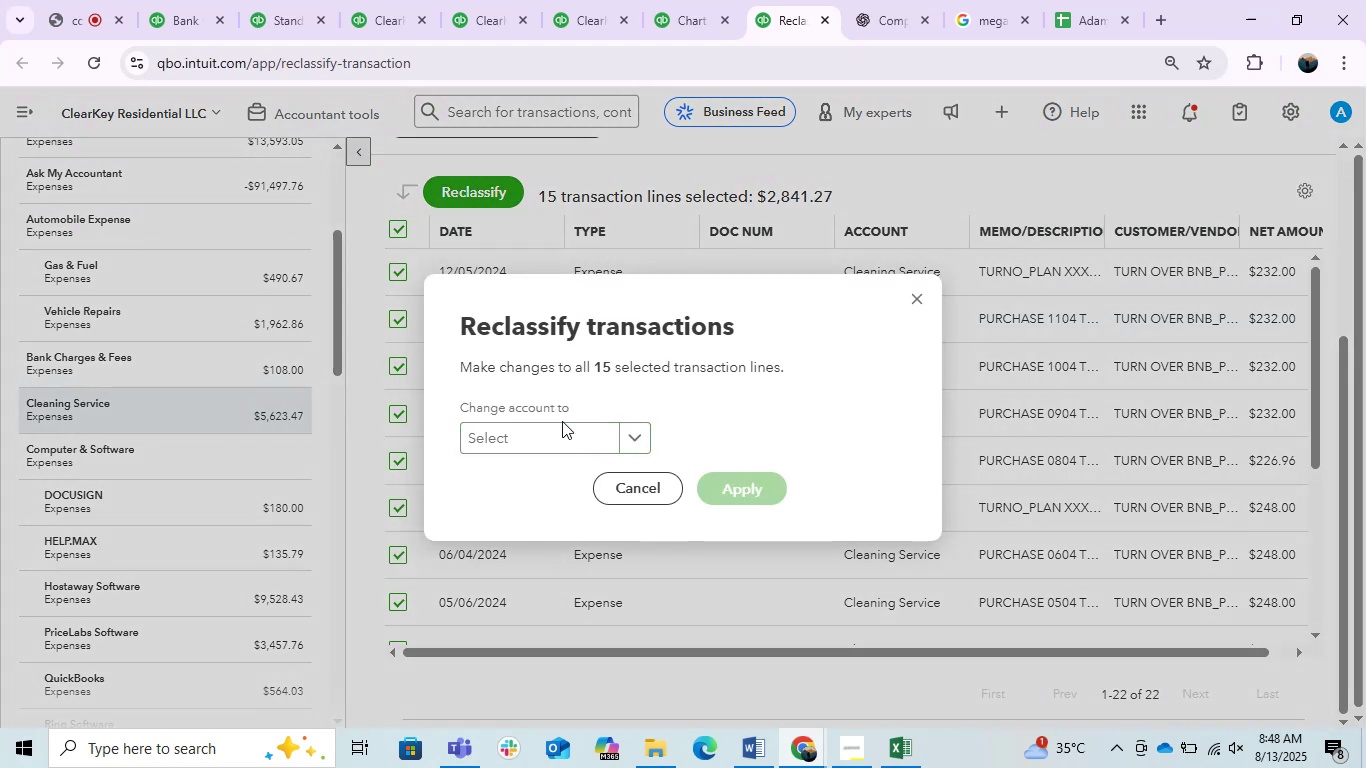 
left_click([545, 436])
 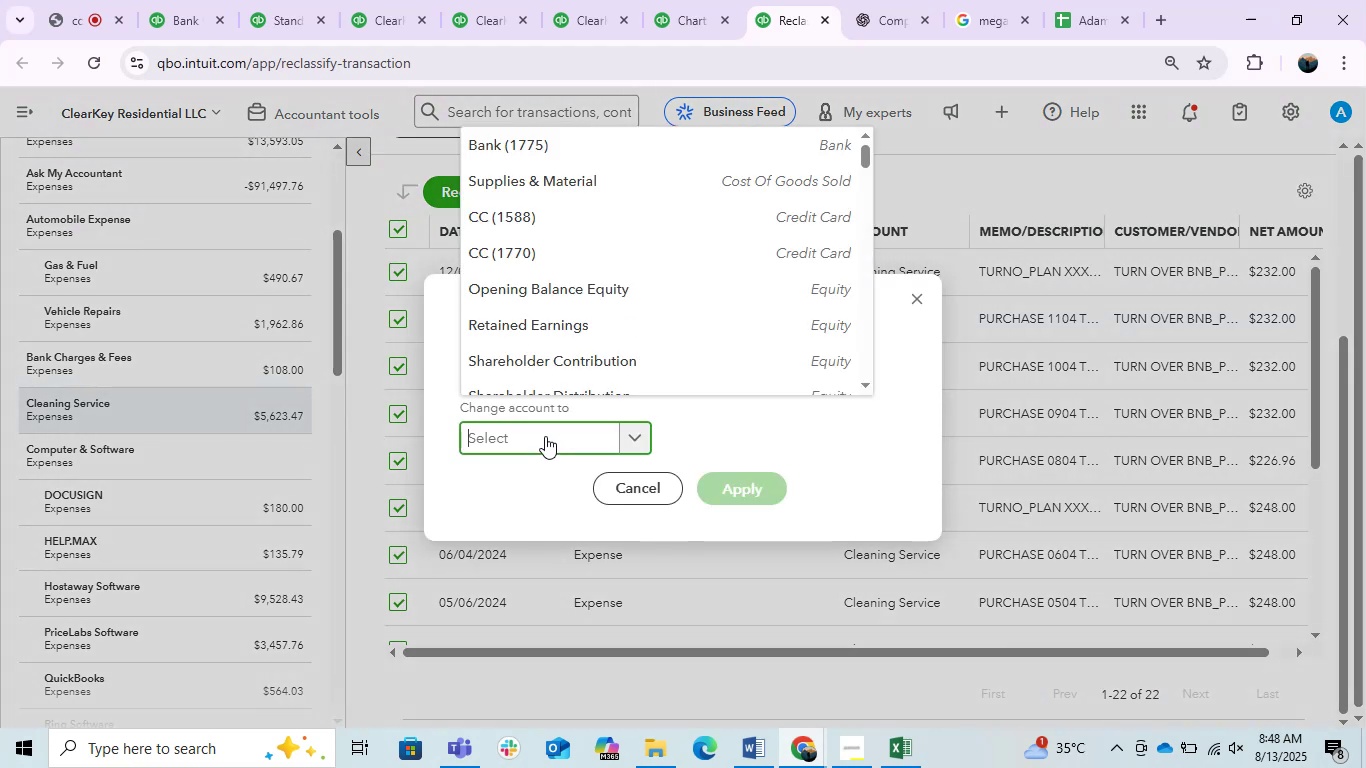 
type(turn)
 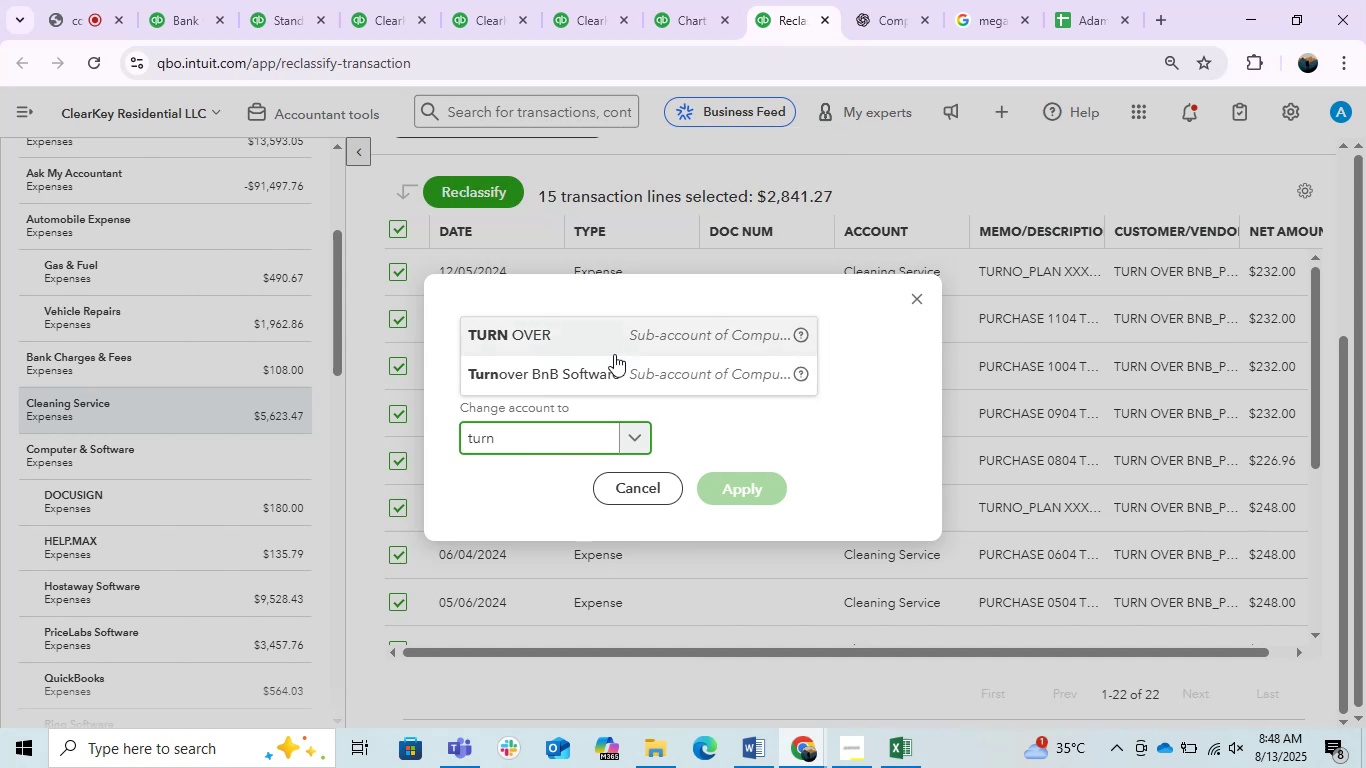 
left_click([607, 360])
 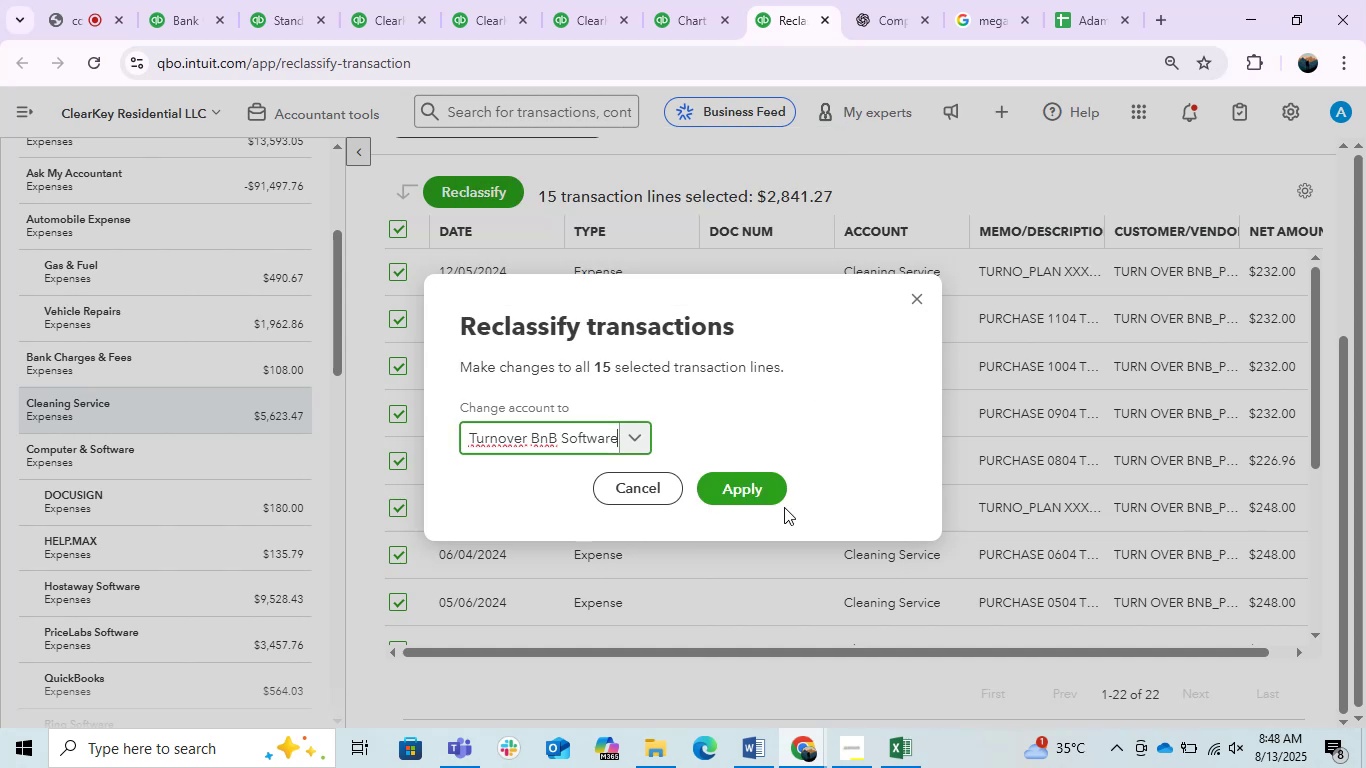 
left_click([758, 475])
 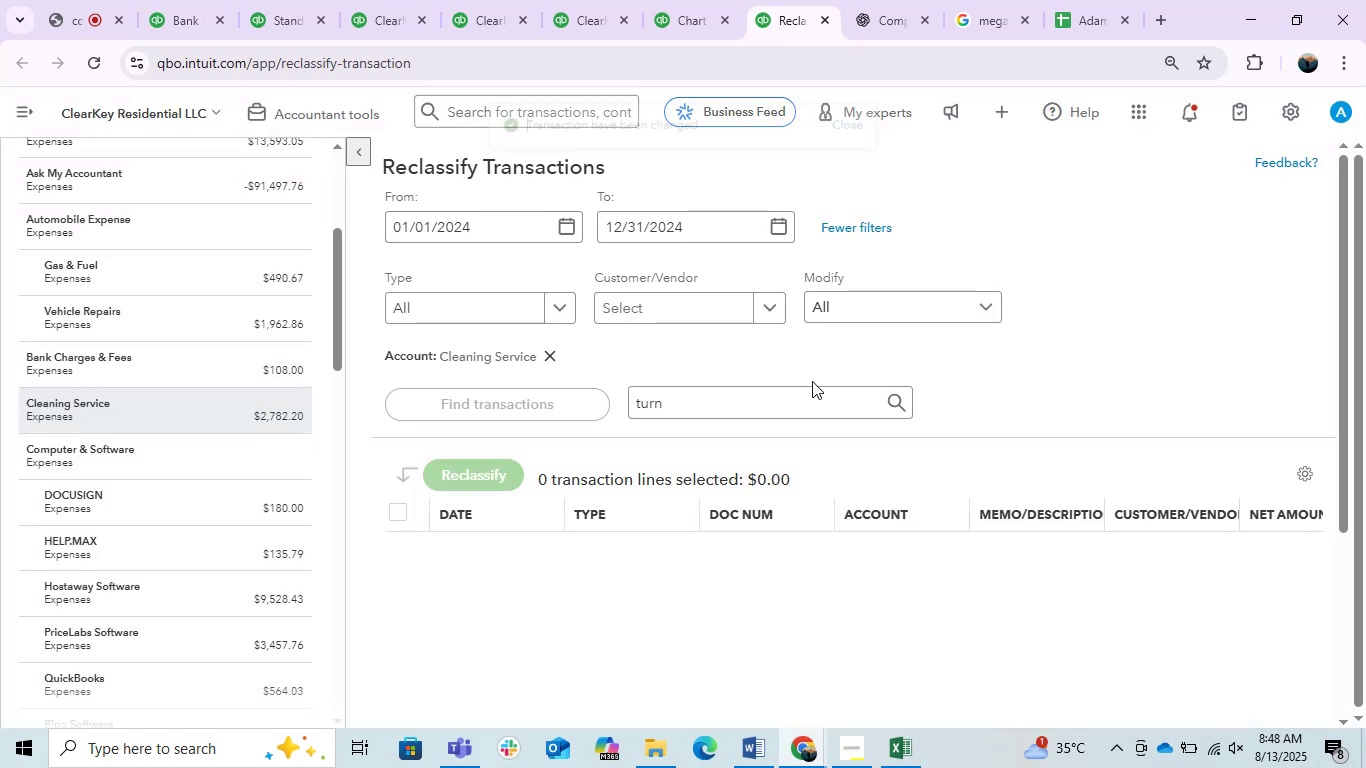 
scroll: coordinate [724, 461], scroll_direction: up, amount: 1.0
 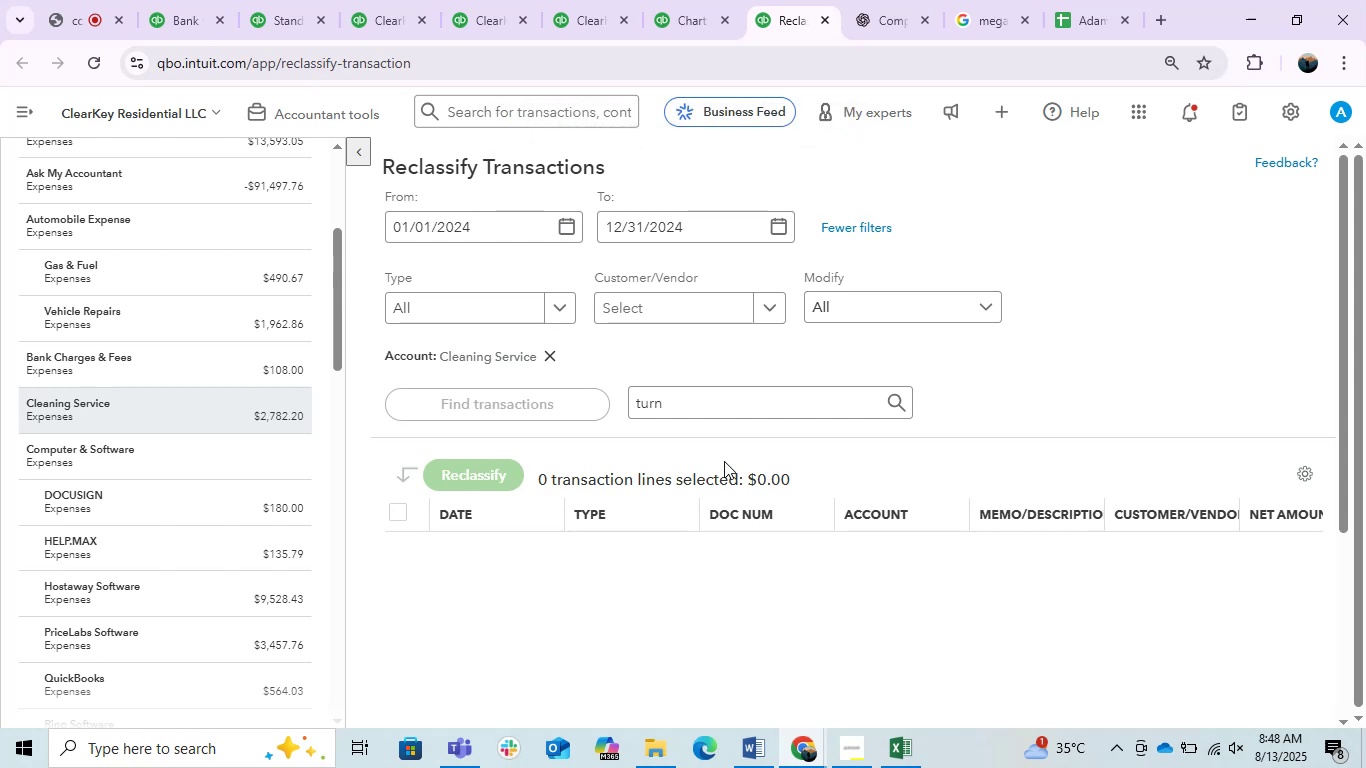 
wait(5.99)
 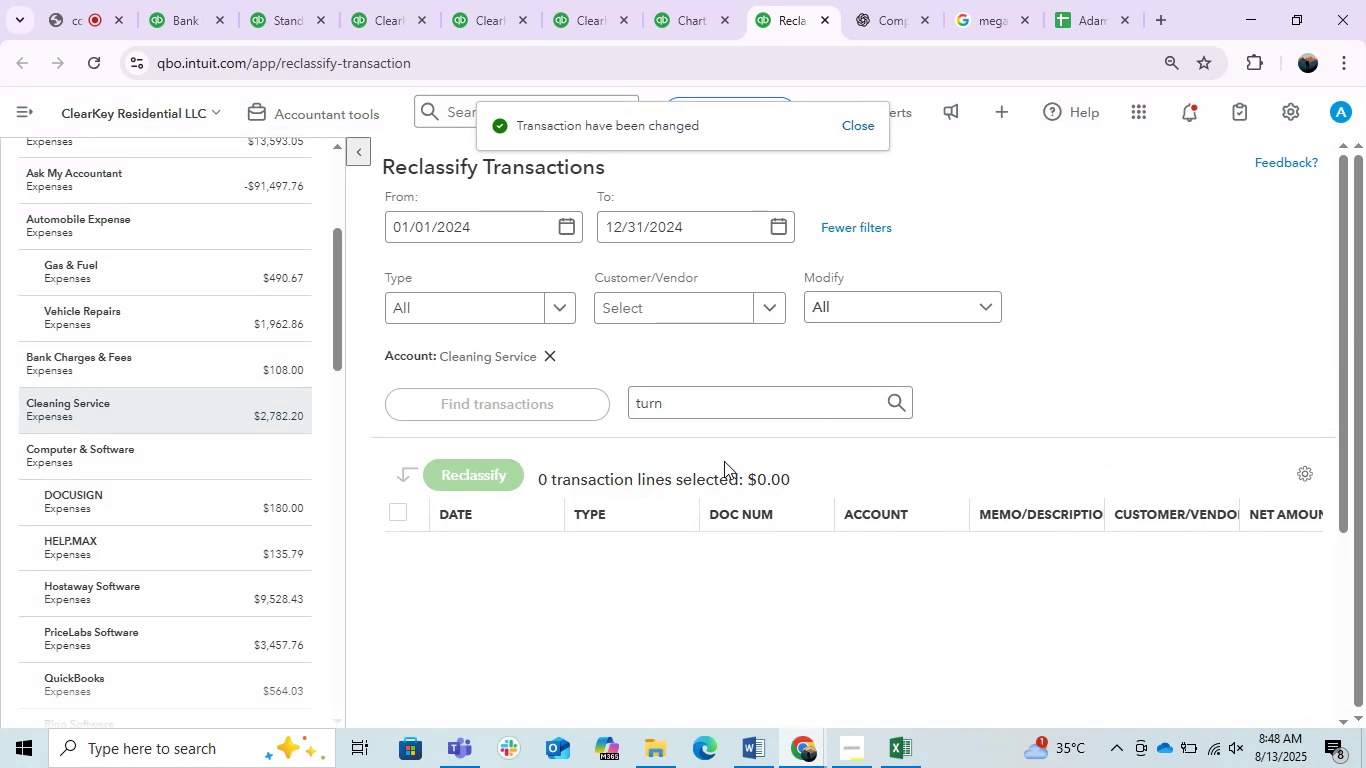 
left_click([669, 0])
 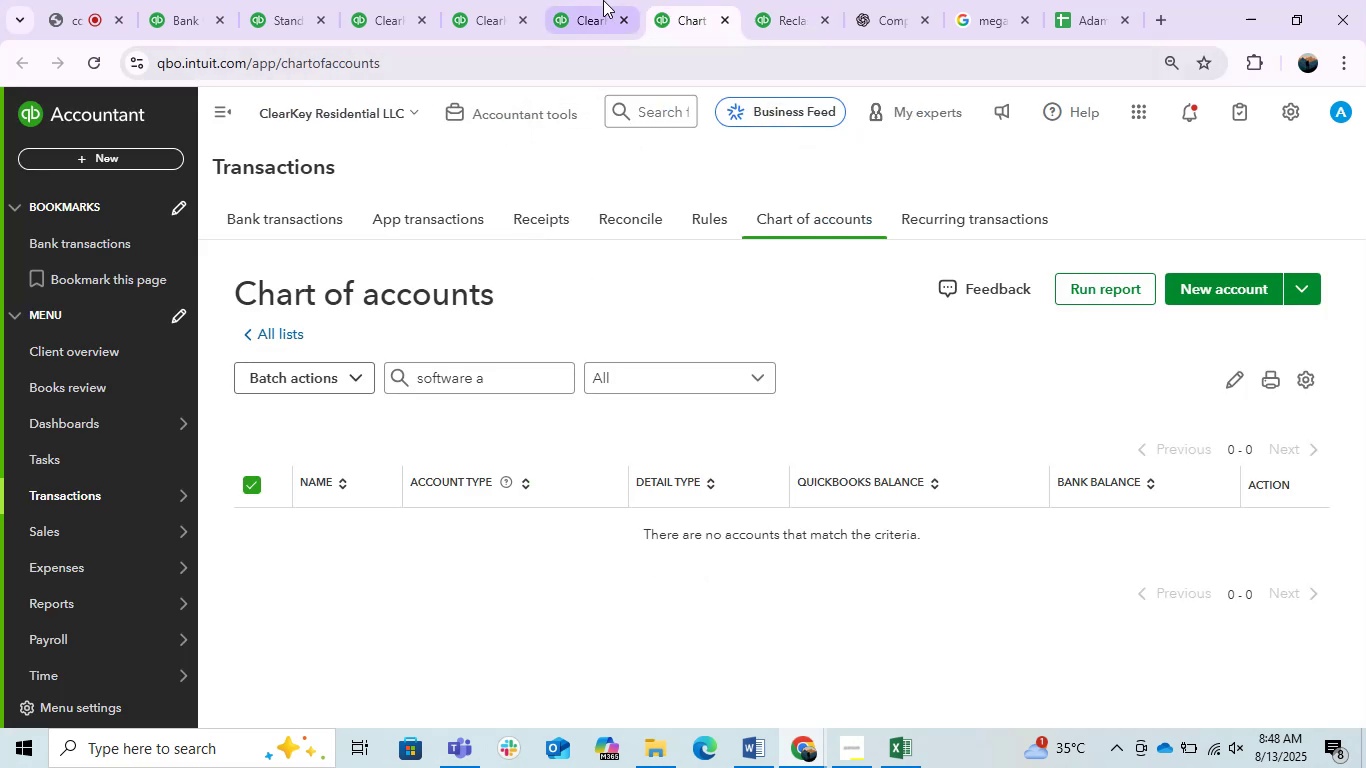 
left_click([595, 0])
 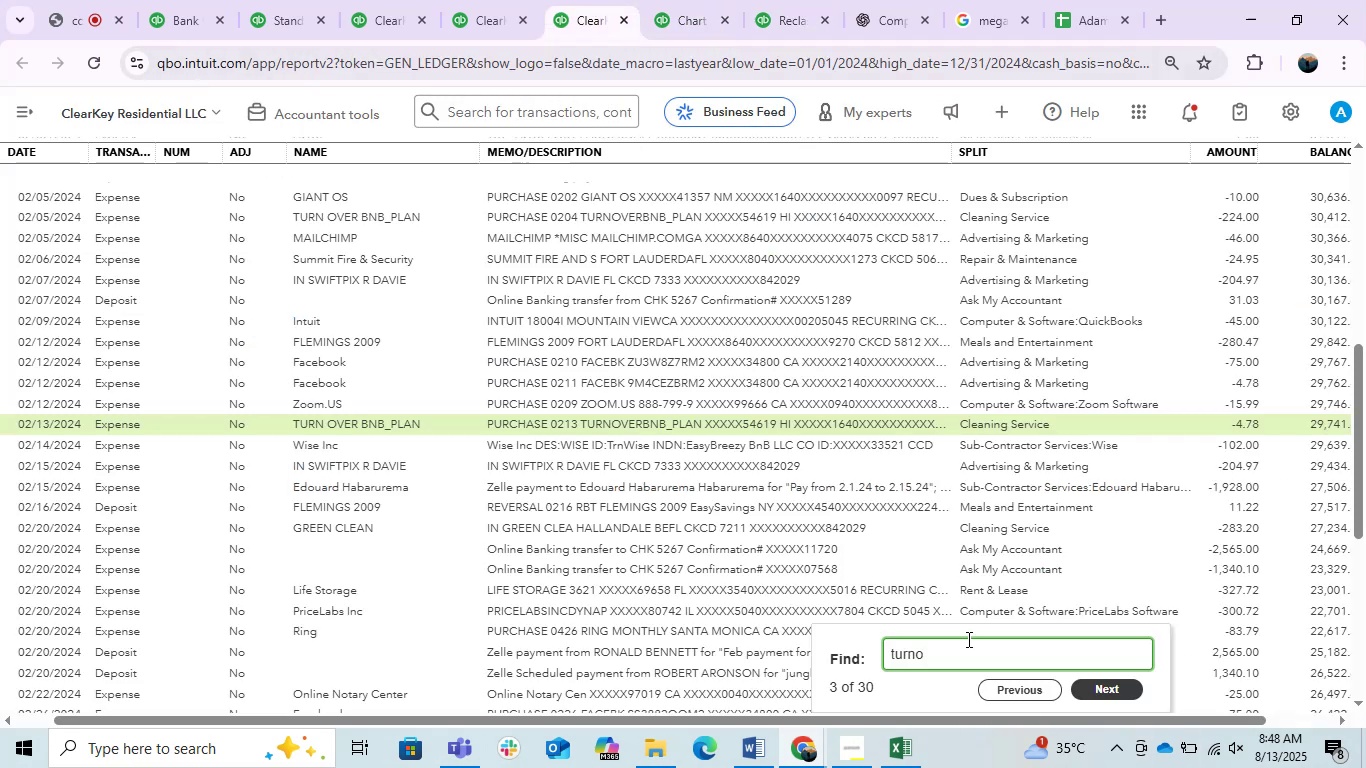 
double_click([966, 638])
 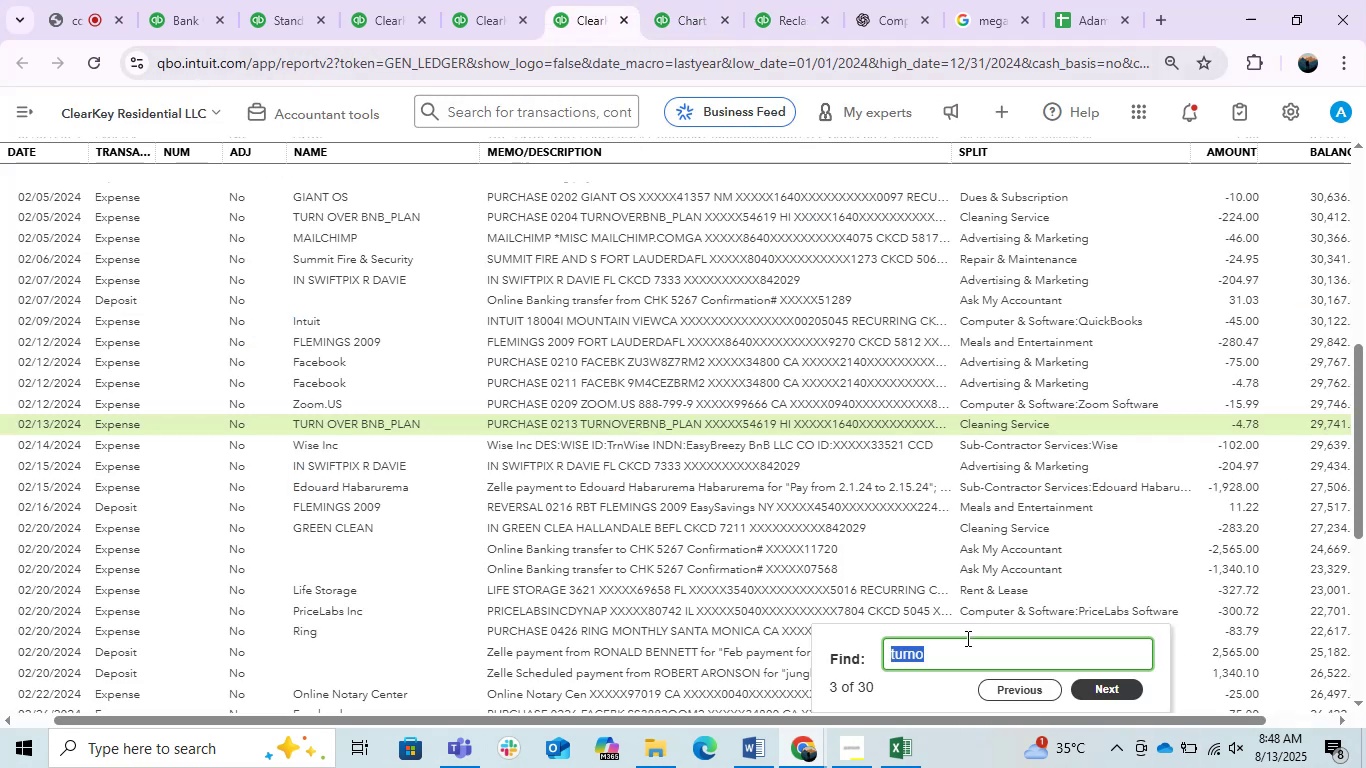 
type(pricel)
 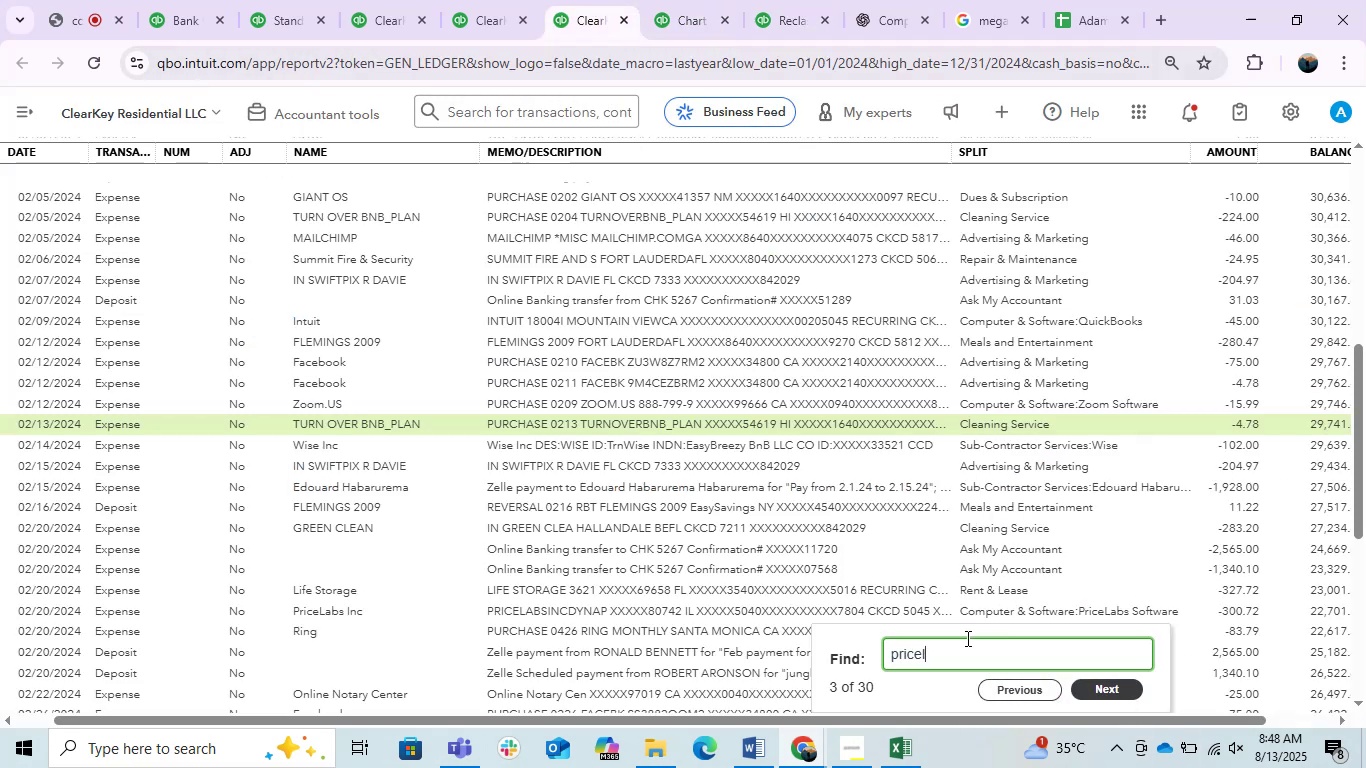 
key(Enter)
 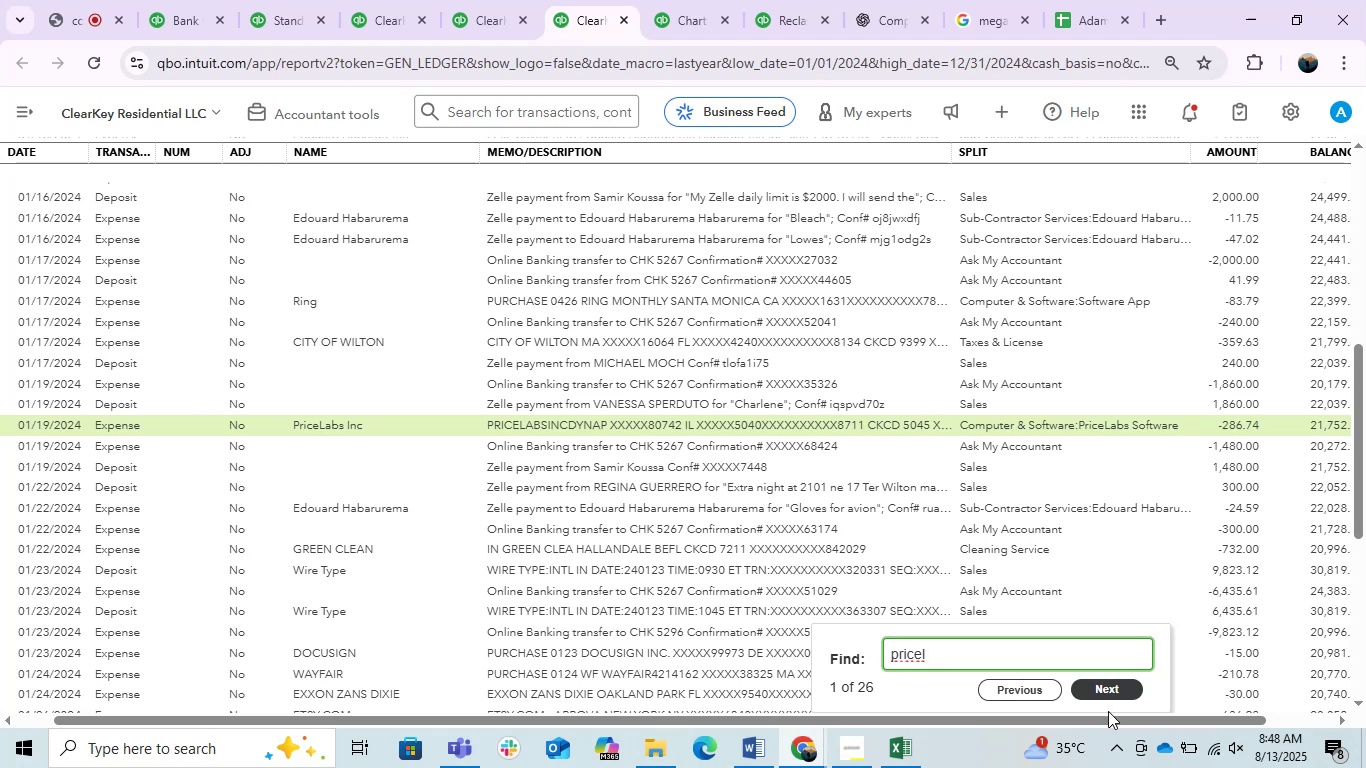 
left_click([1102, 685])
 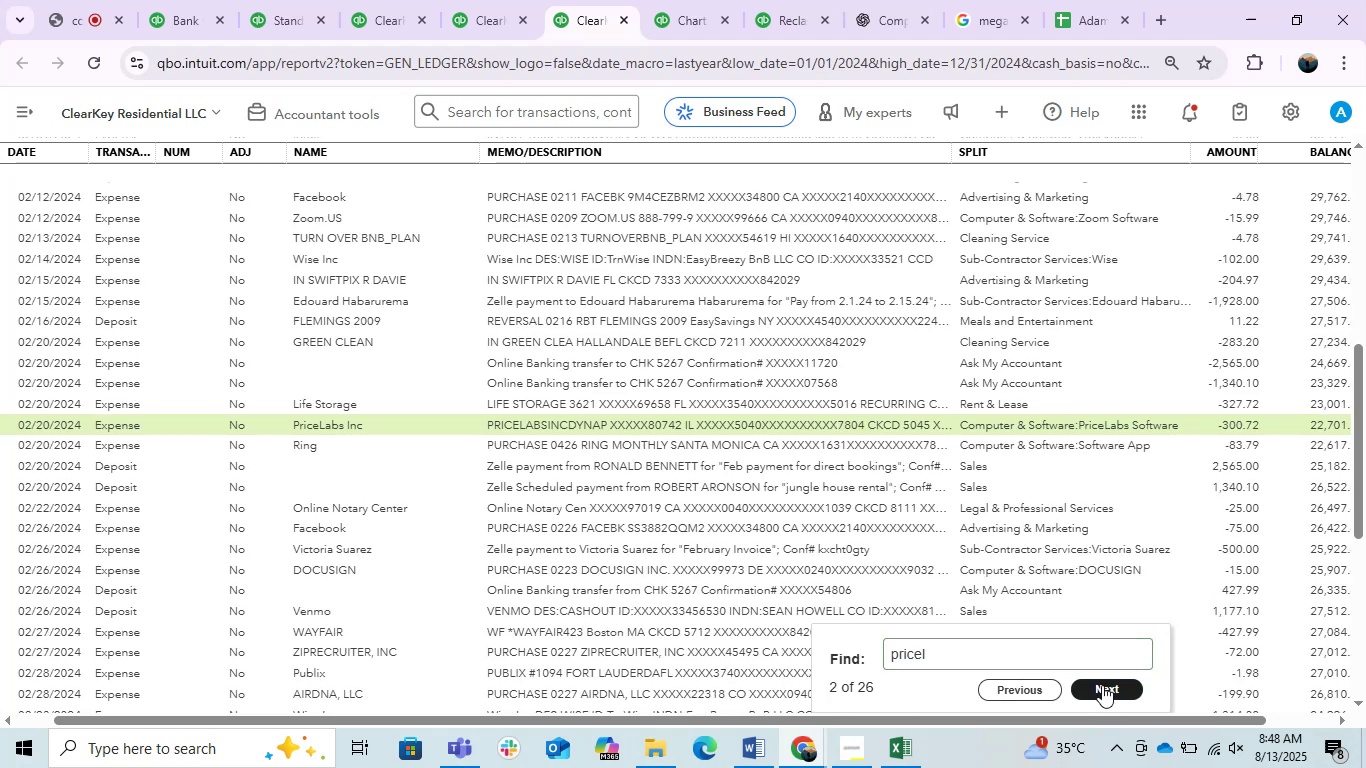 
left_click([1102, 685])
 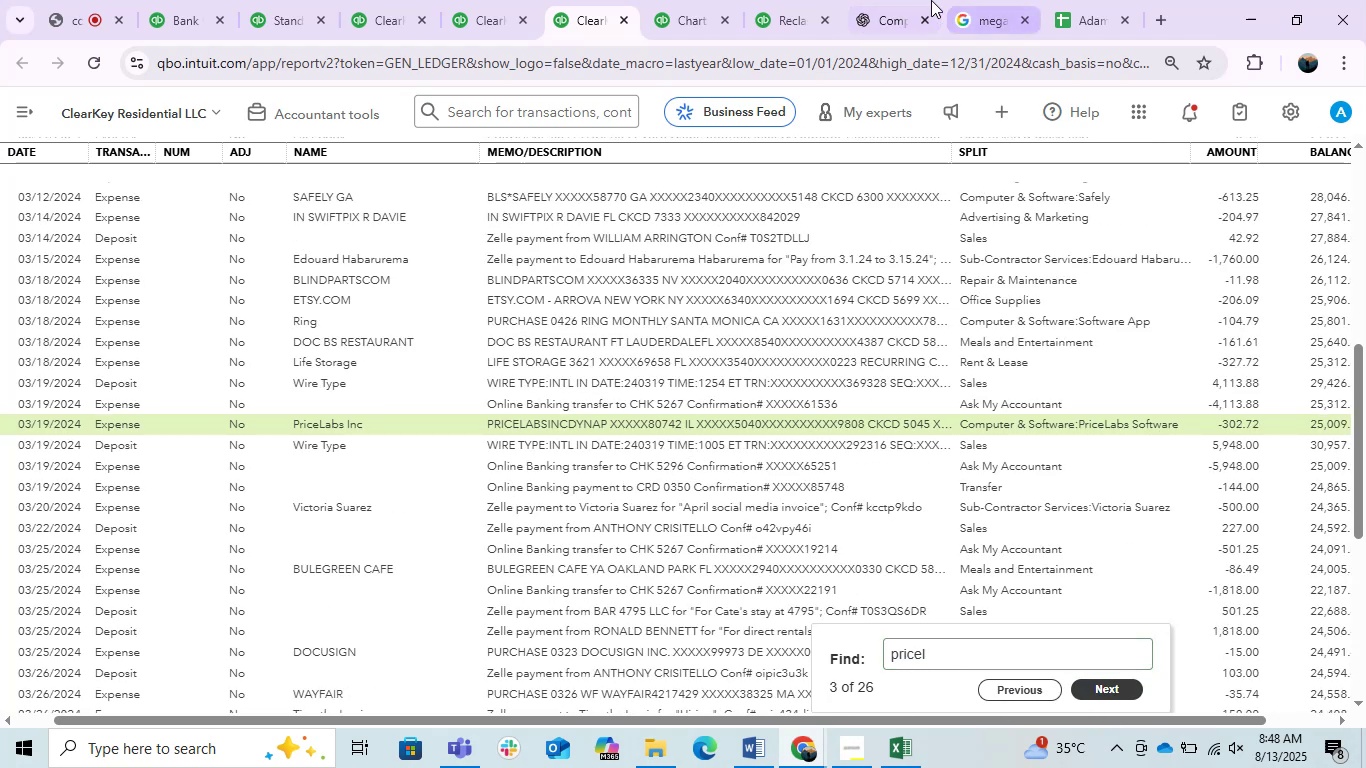 
left_click([687, 0])
 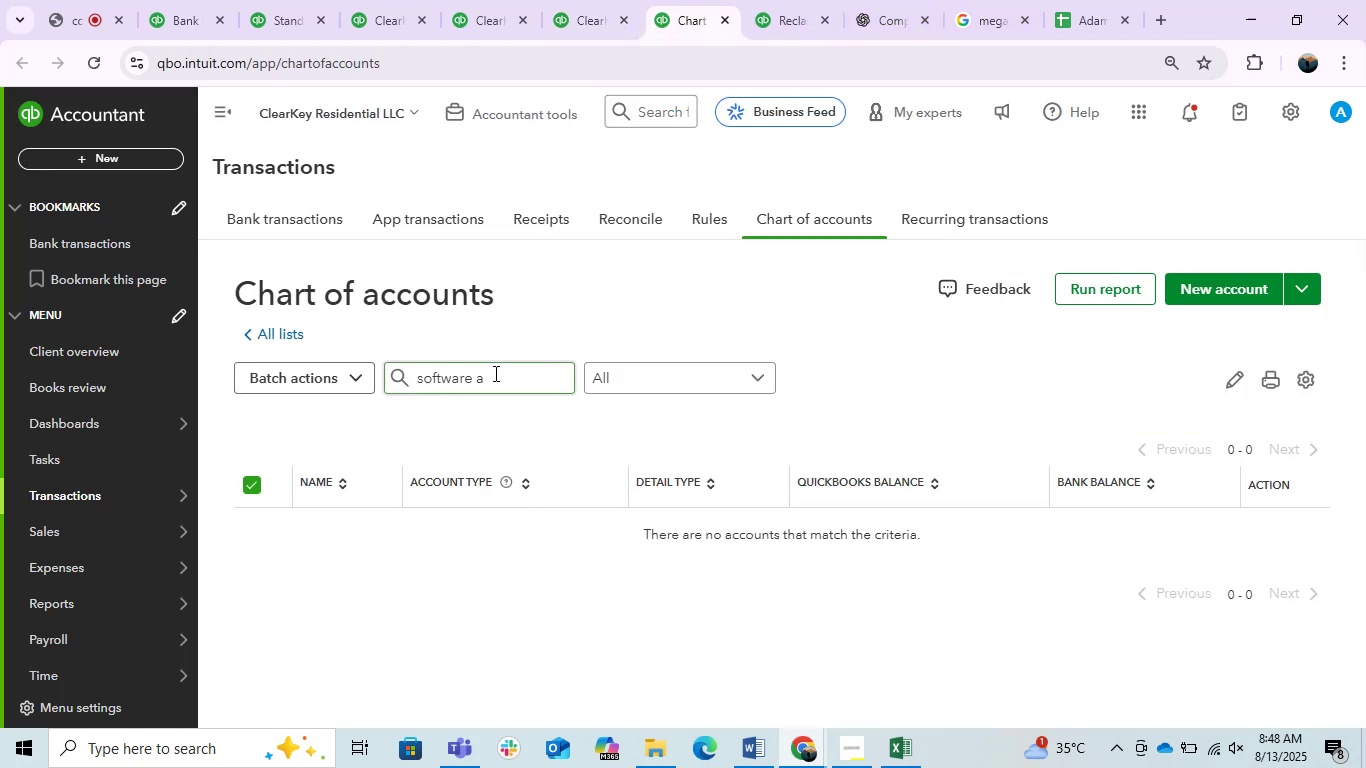 
double_click([494, 373])
 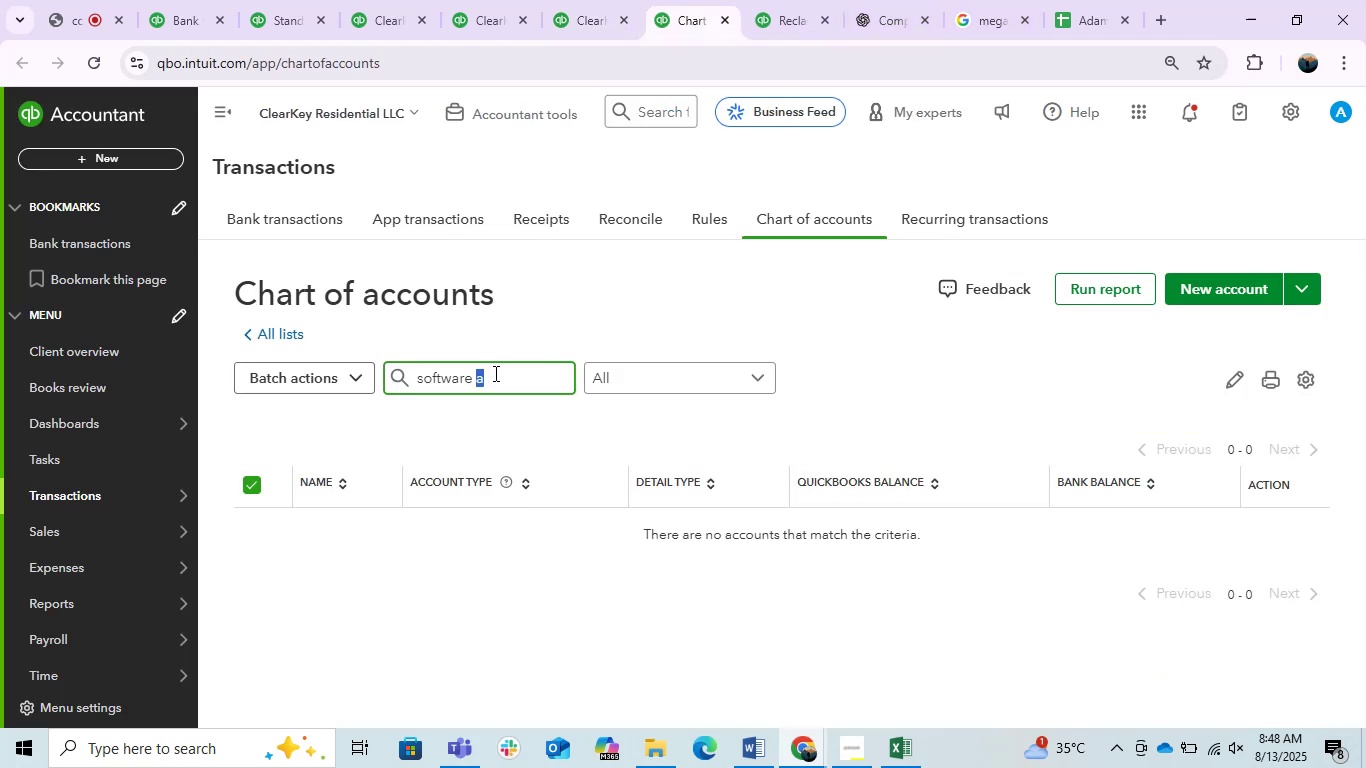 
triple_click([494, 373])
 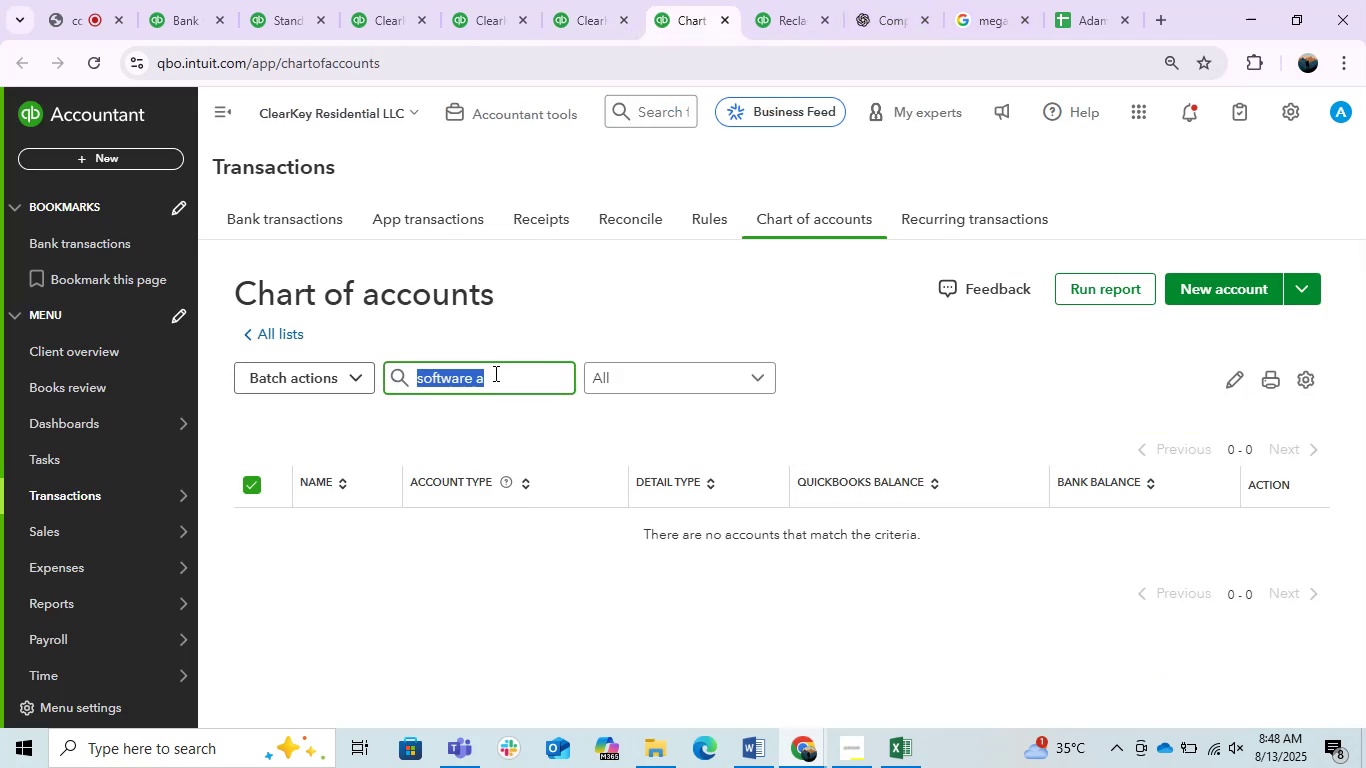 
type(qui)
 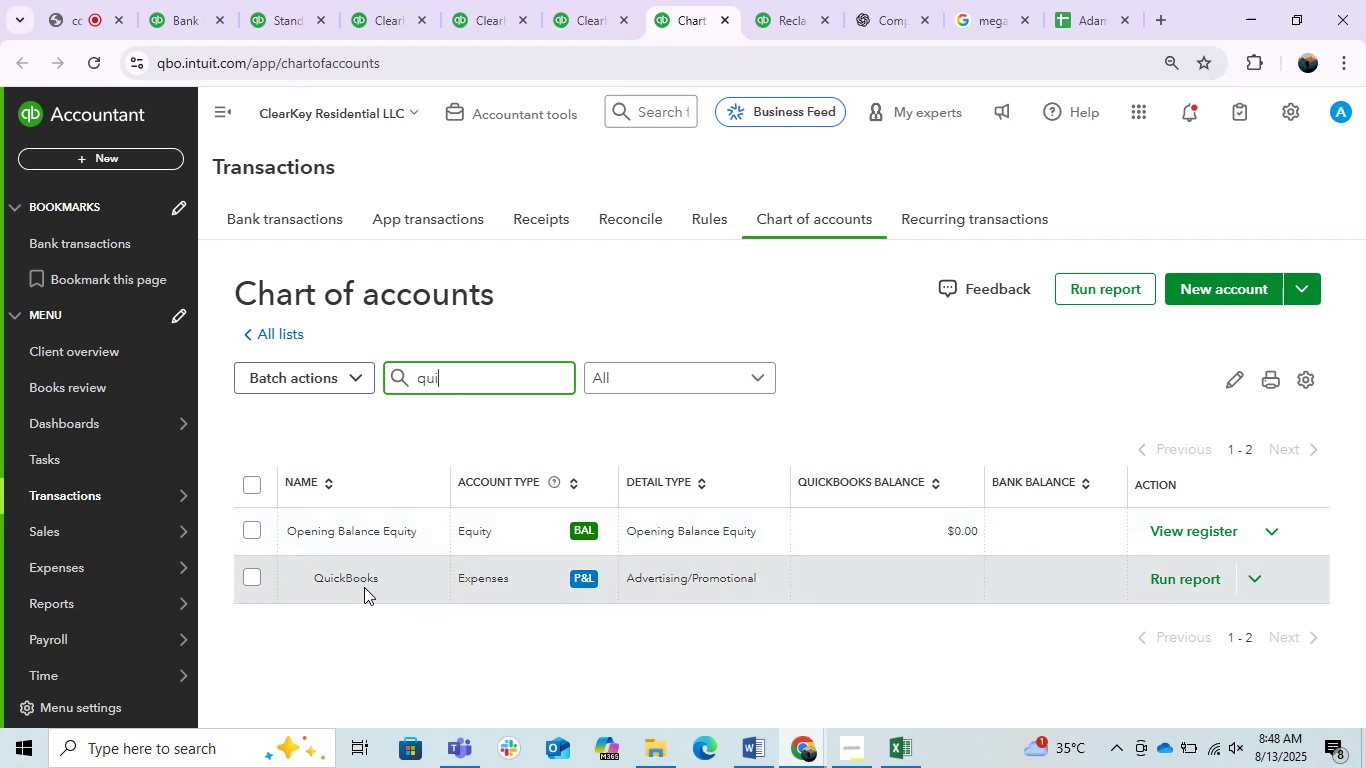 
left_click([1259, 577])
 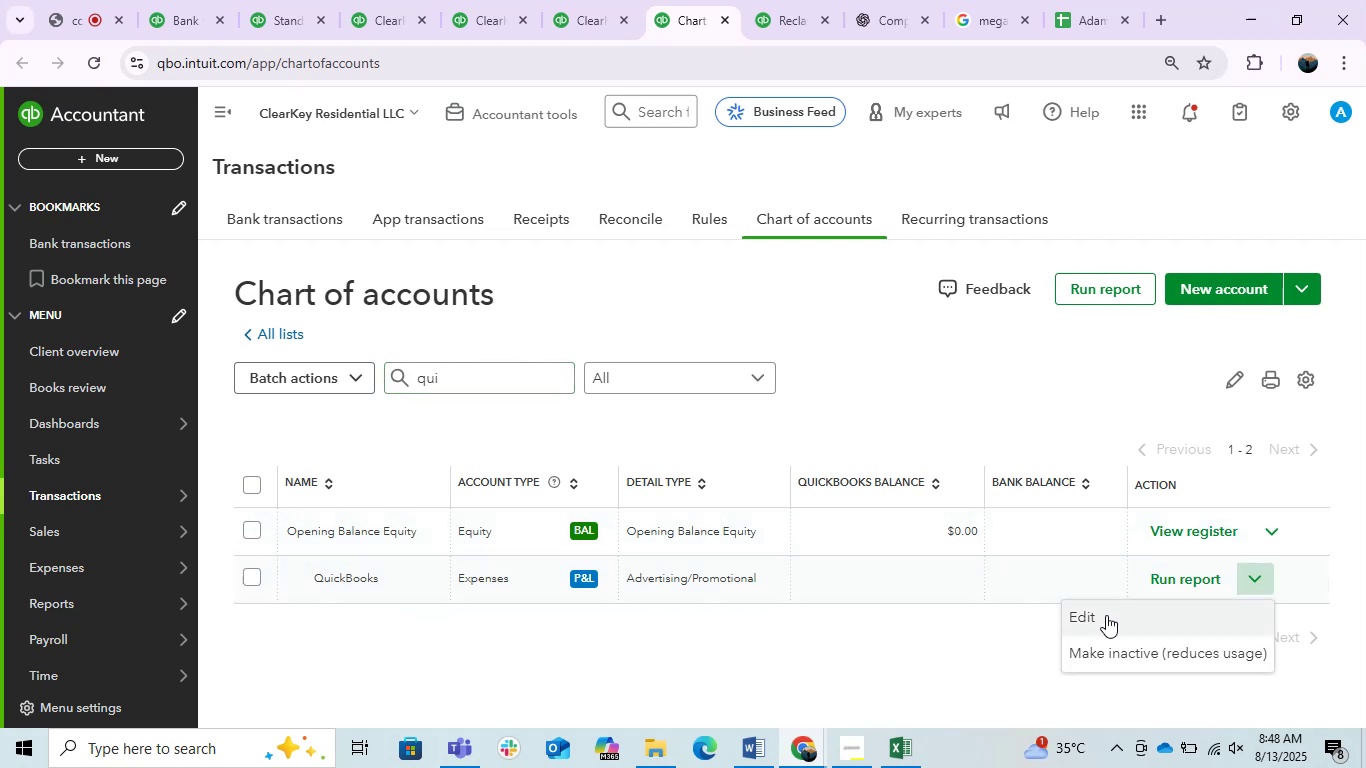 
left_click([1102, 615])
 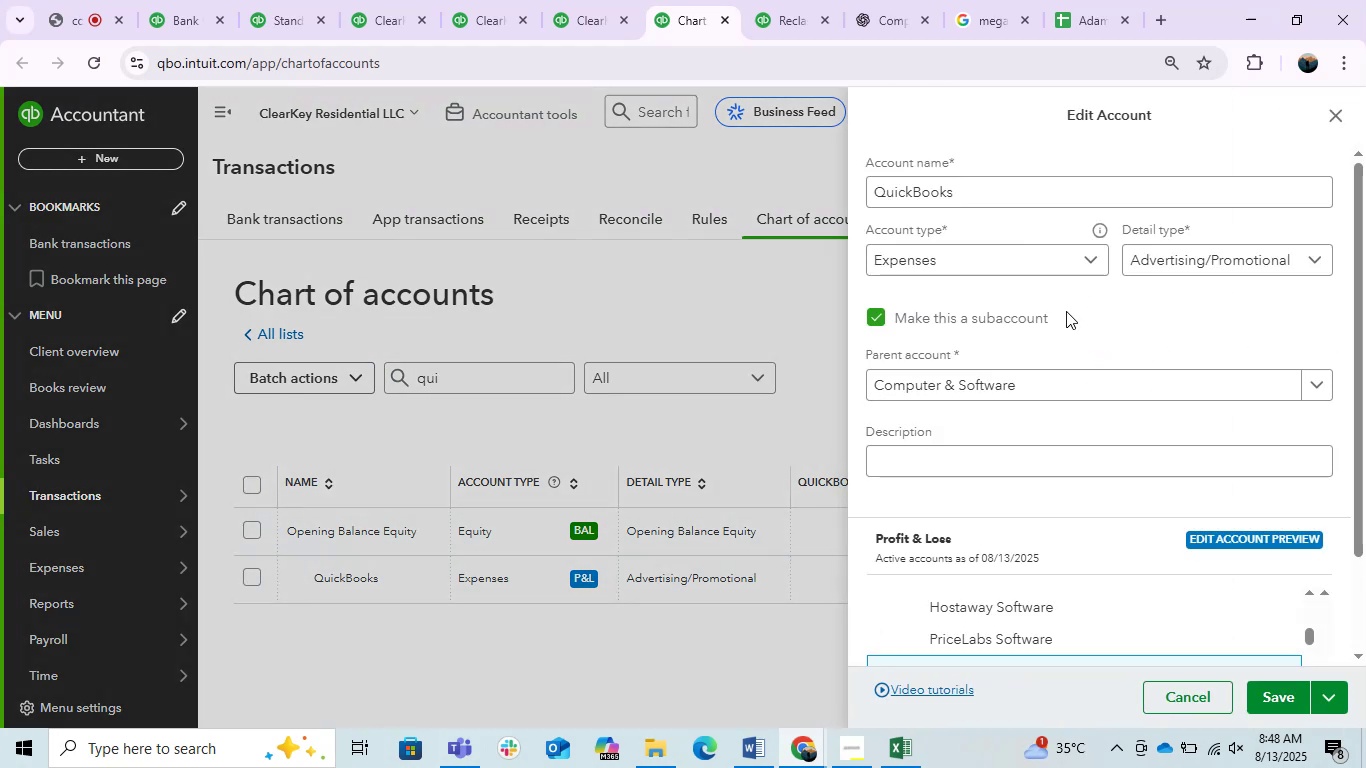 
left_click([973, 198])
 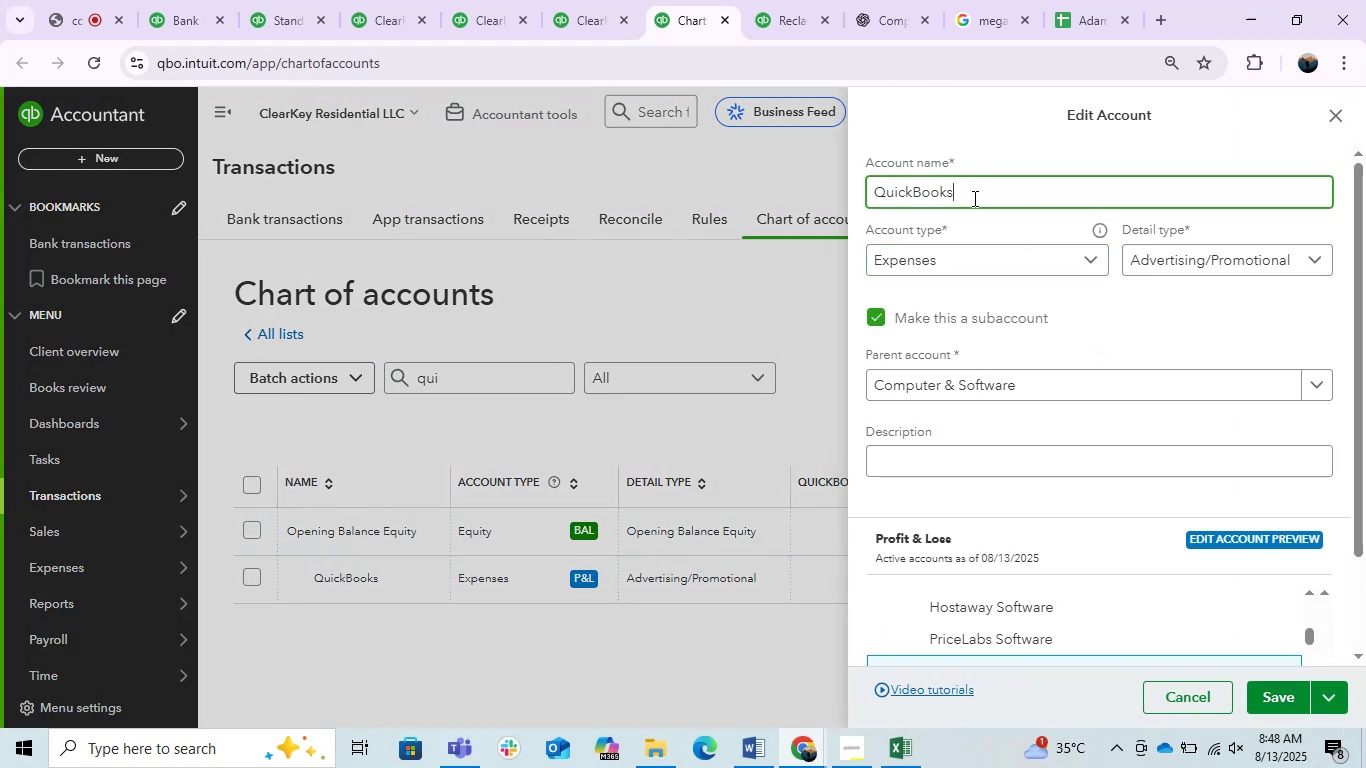 
type( Software)
 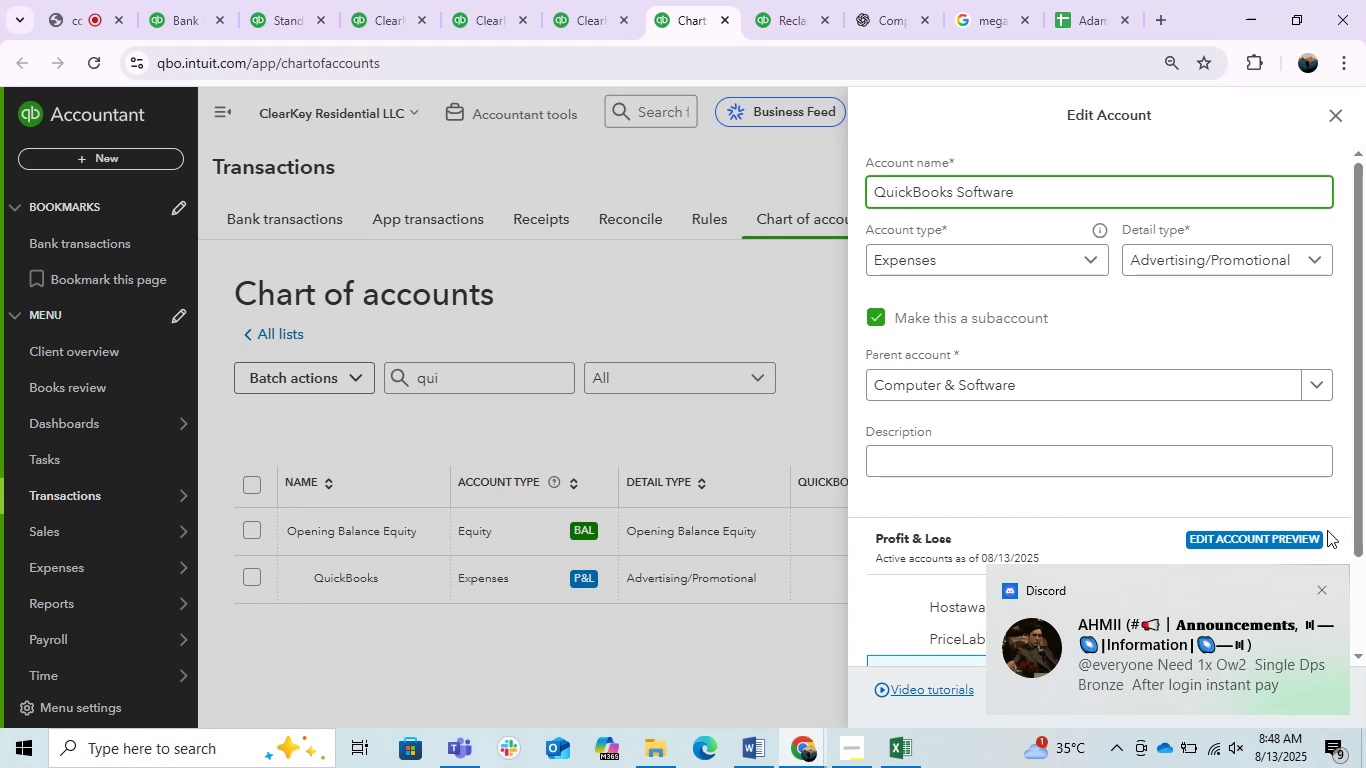 
left_click([1316, 592])
 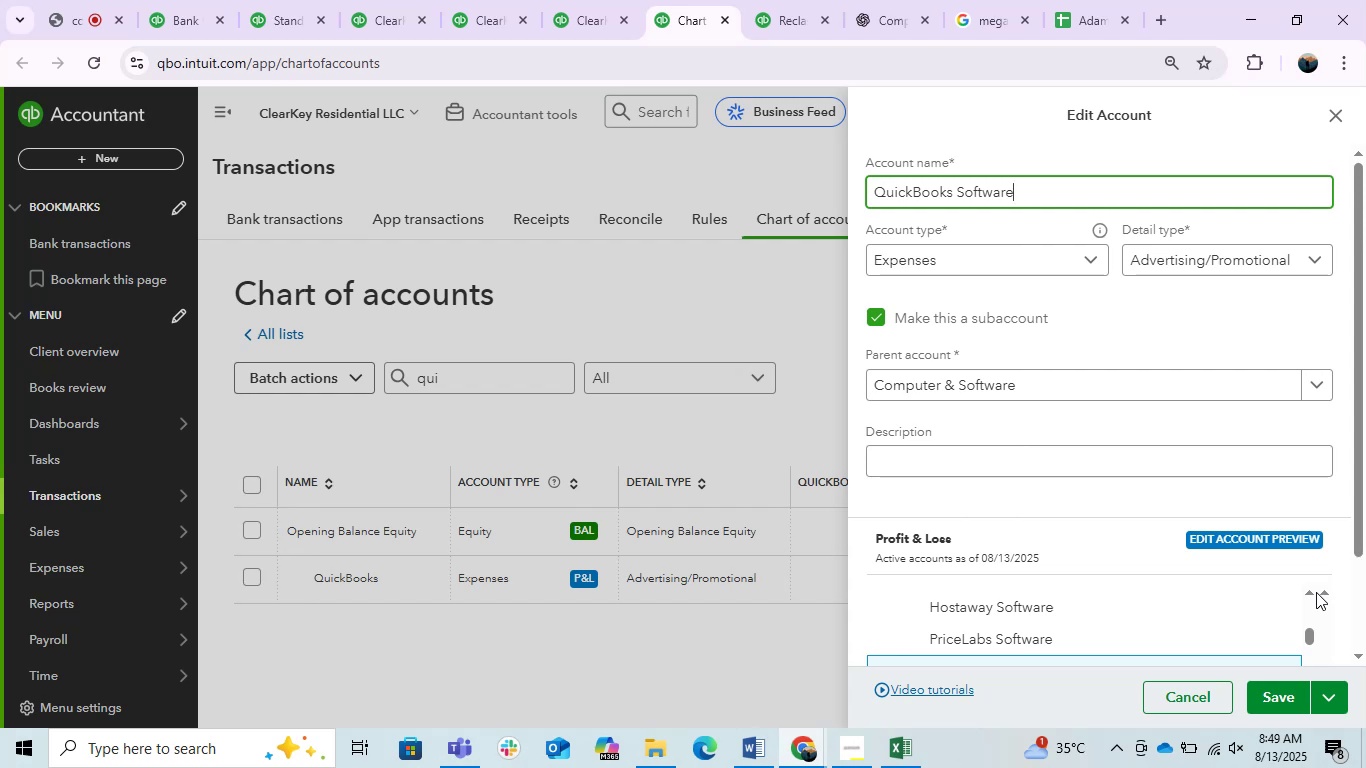 
wait(19.32)
 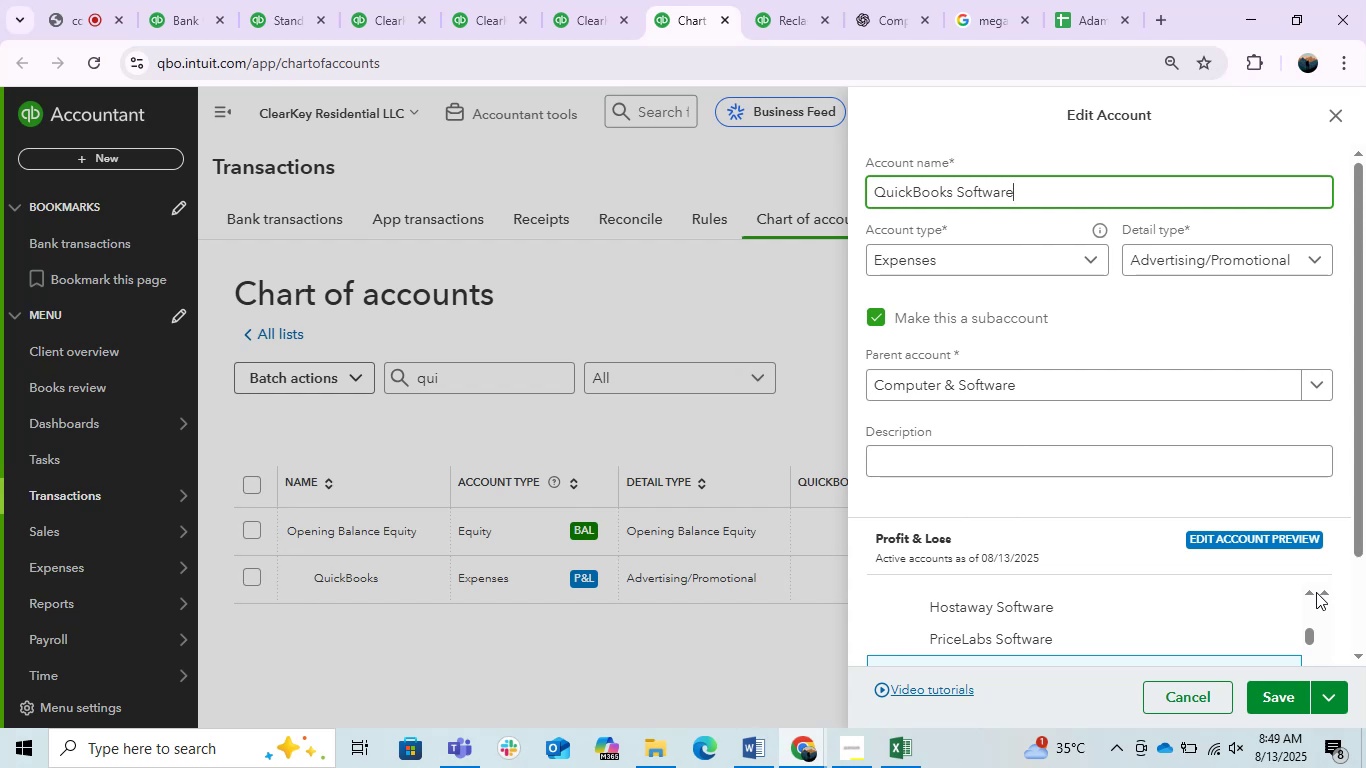 
left_click([1266, 697])
 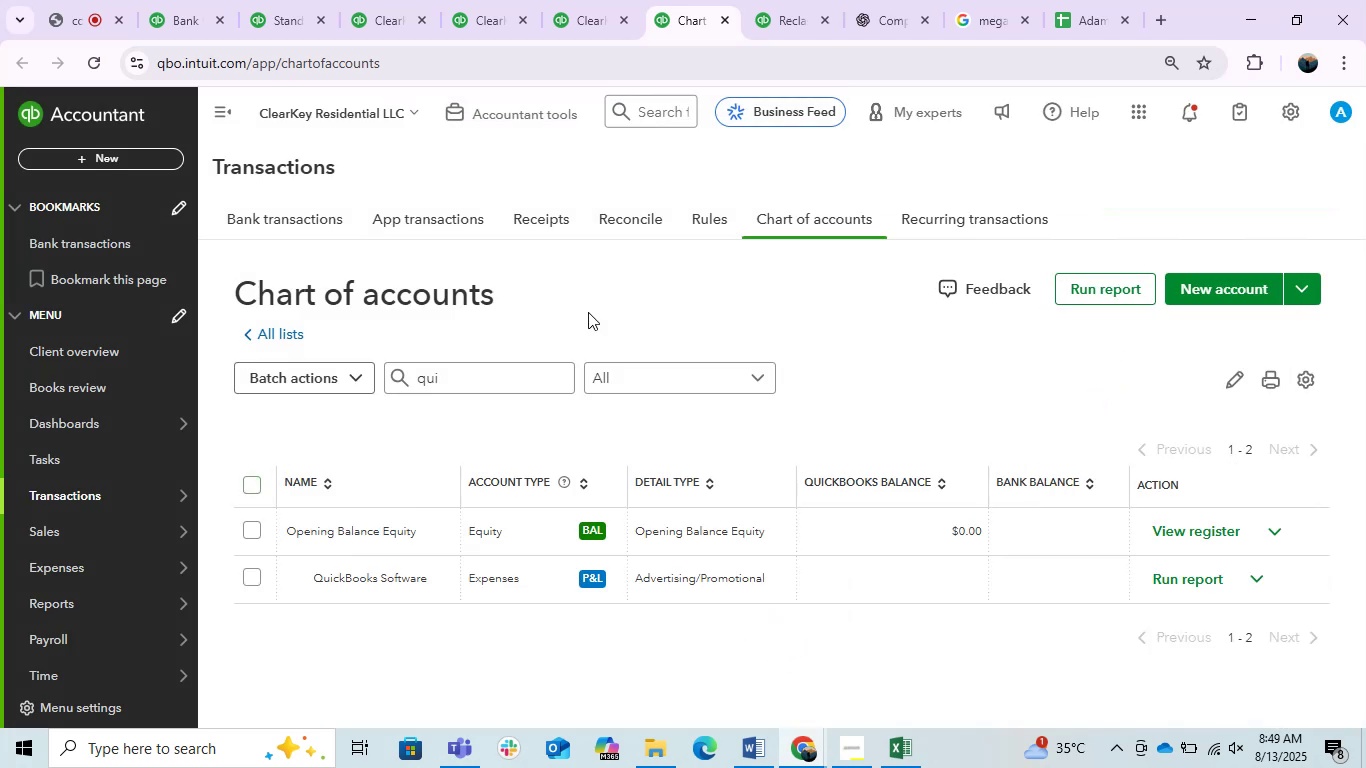 
wait(5.36)
 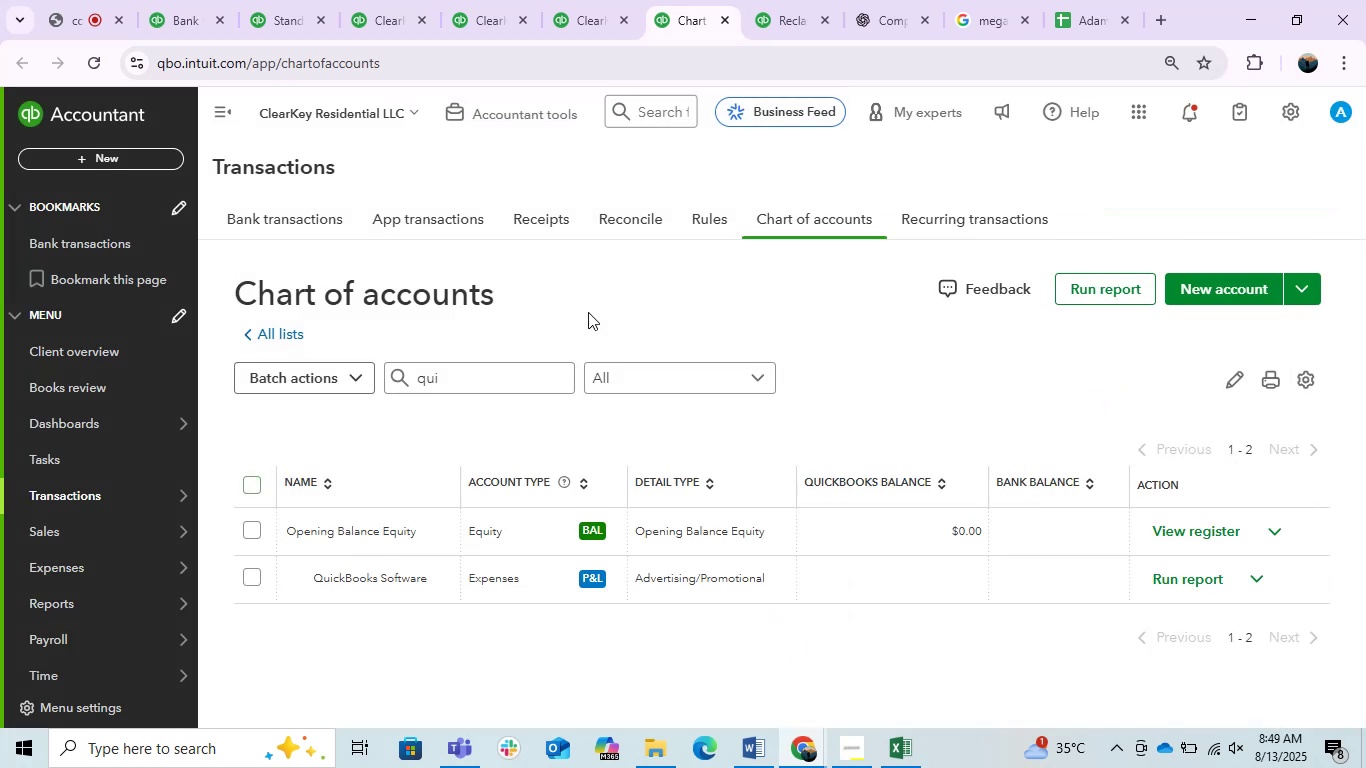 
left_click([603, 1])
 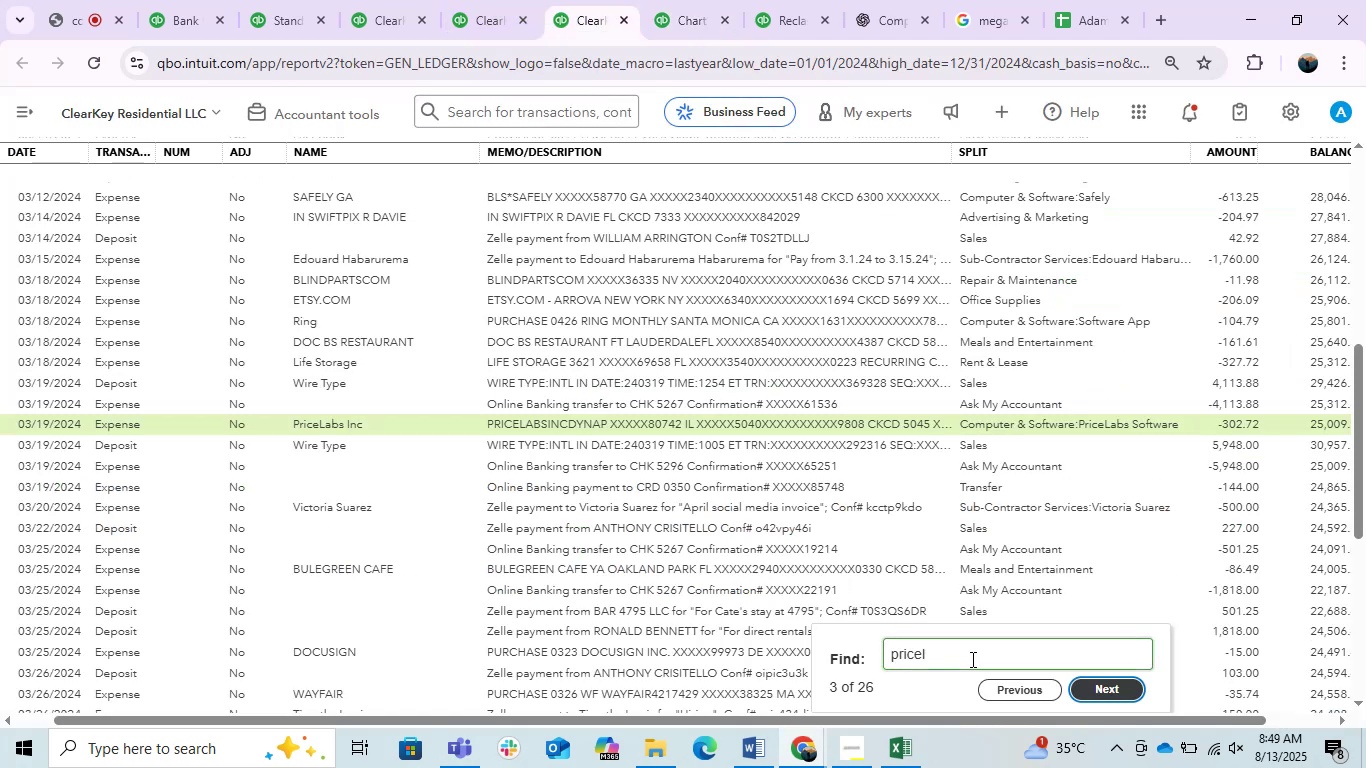 
double_click([971, 659])
 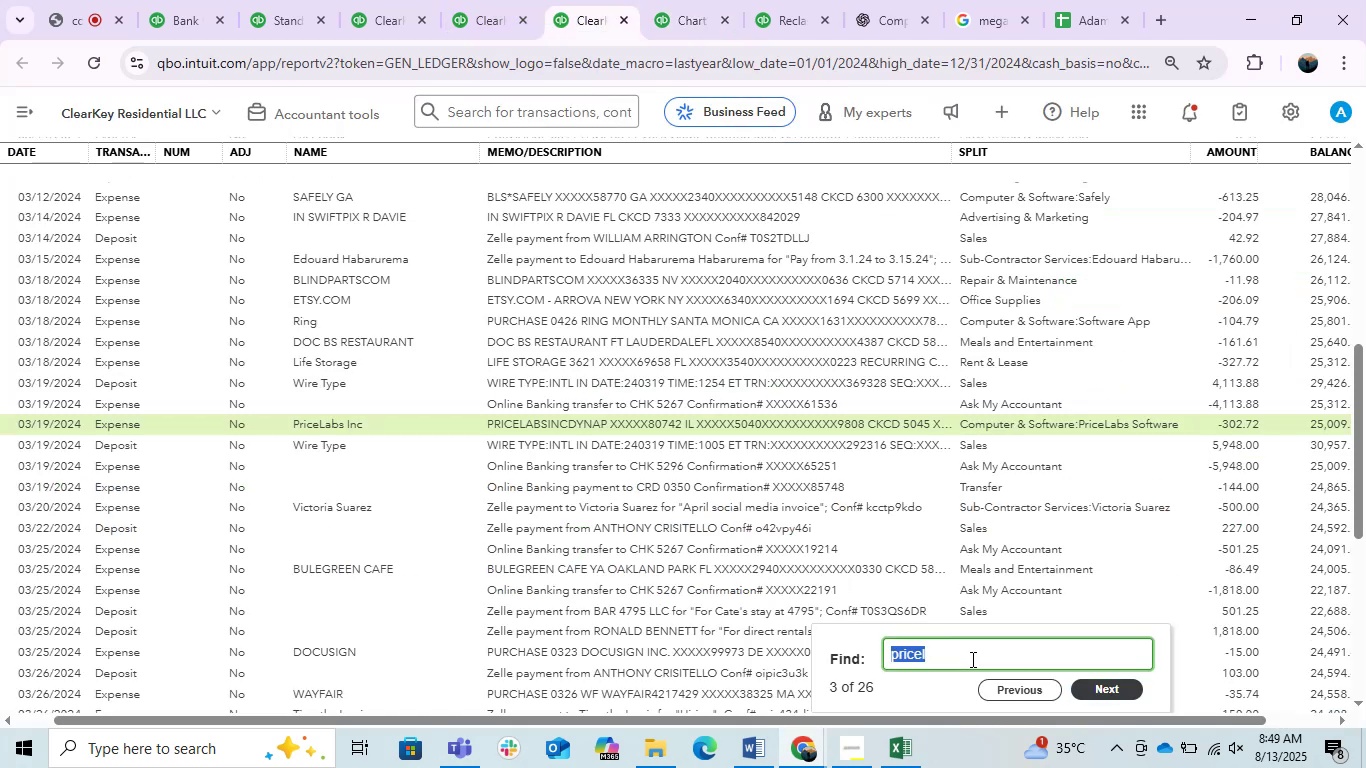 
type(airdb)
key(Backspace)
type(na)
 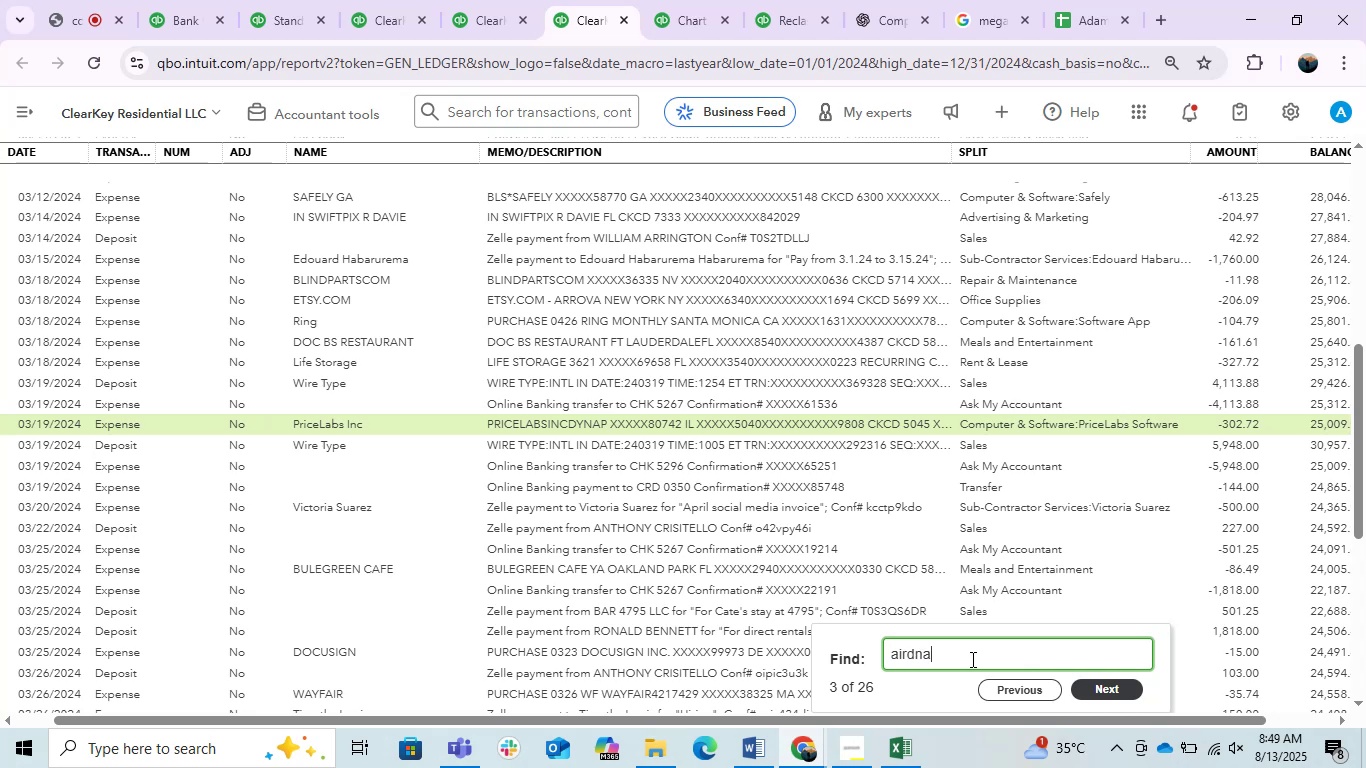 
key(Enter)
 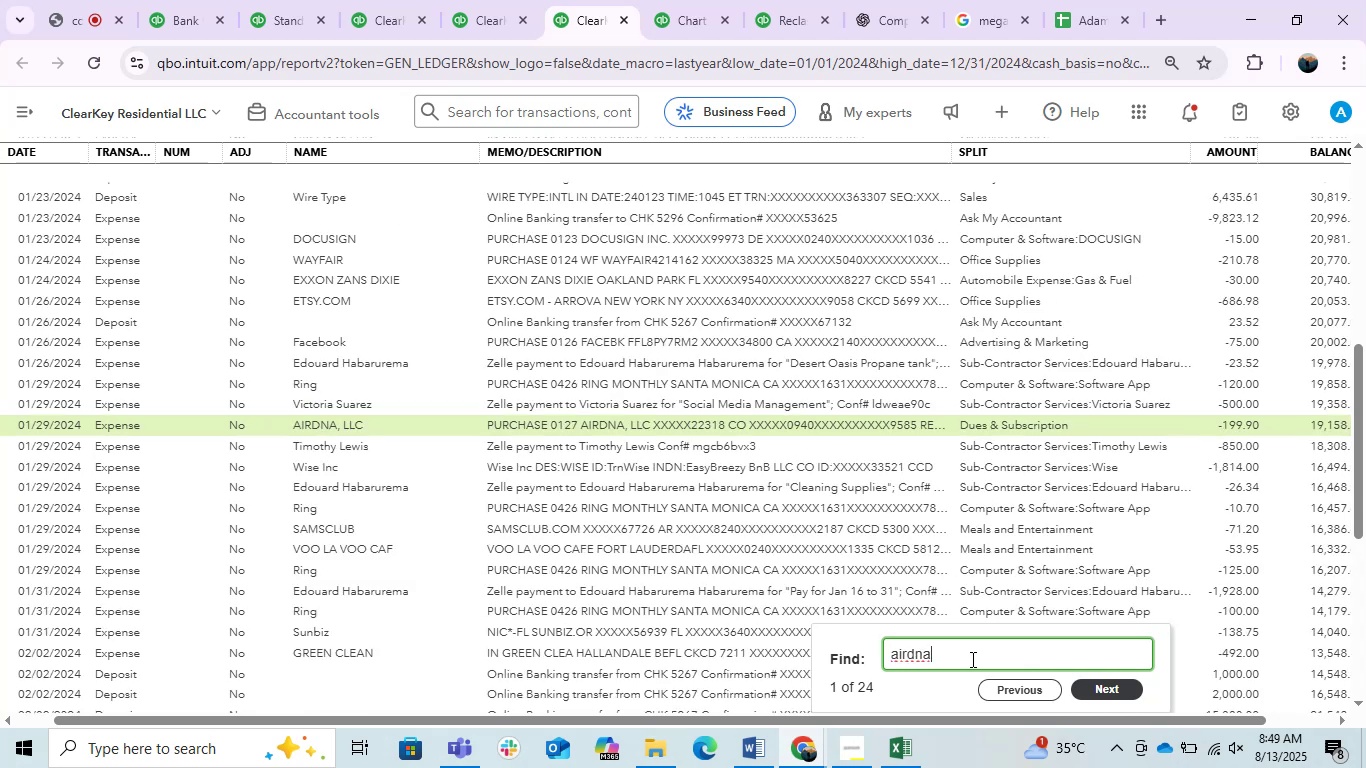 
key(Enter)
 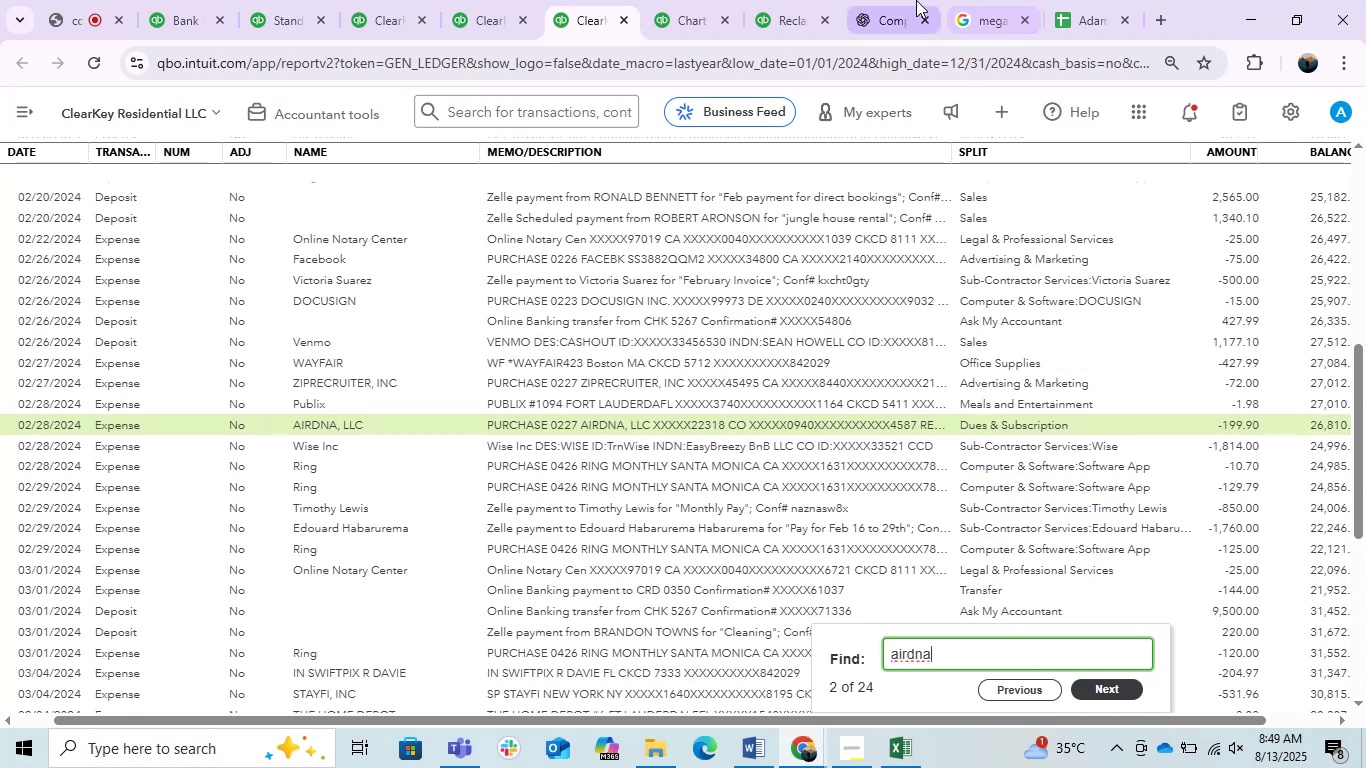 
left_click([699, 0])
 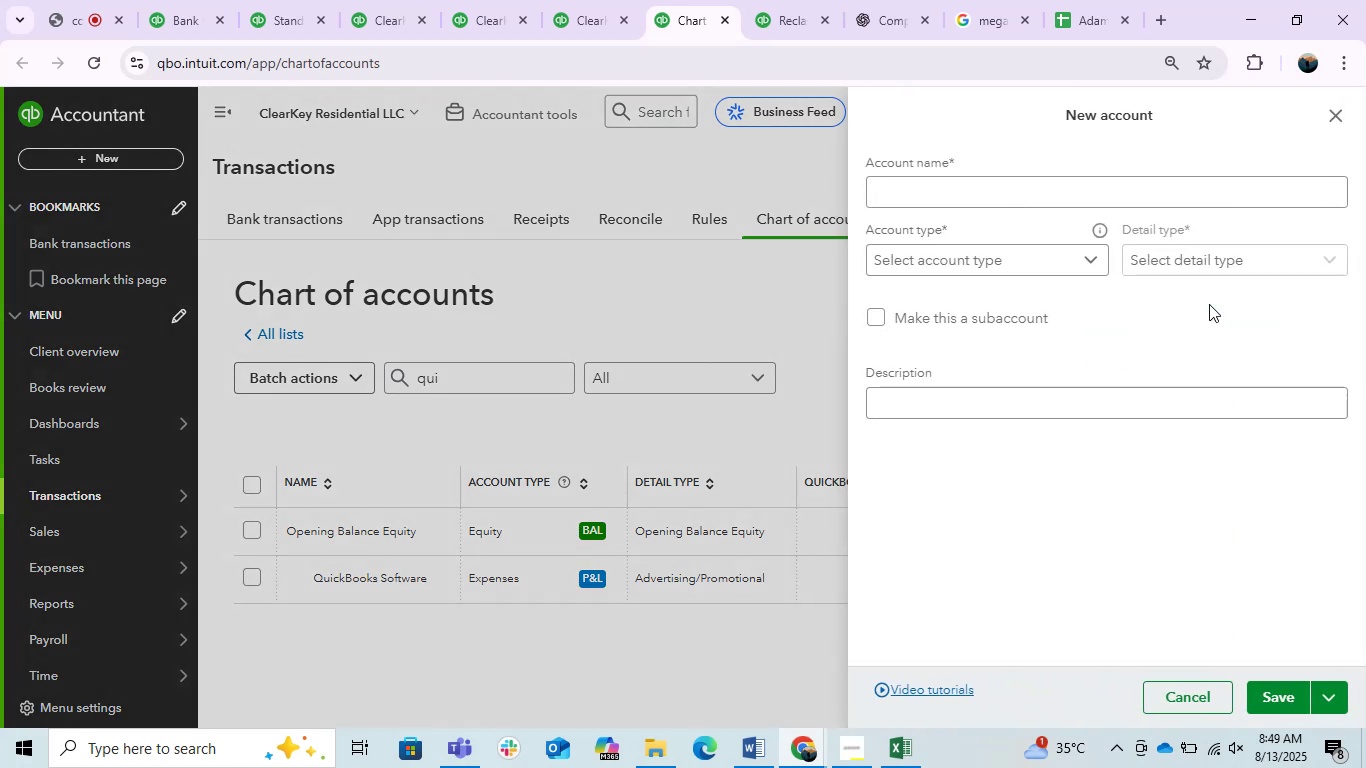 
left_click([1099, 172])
 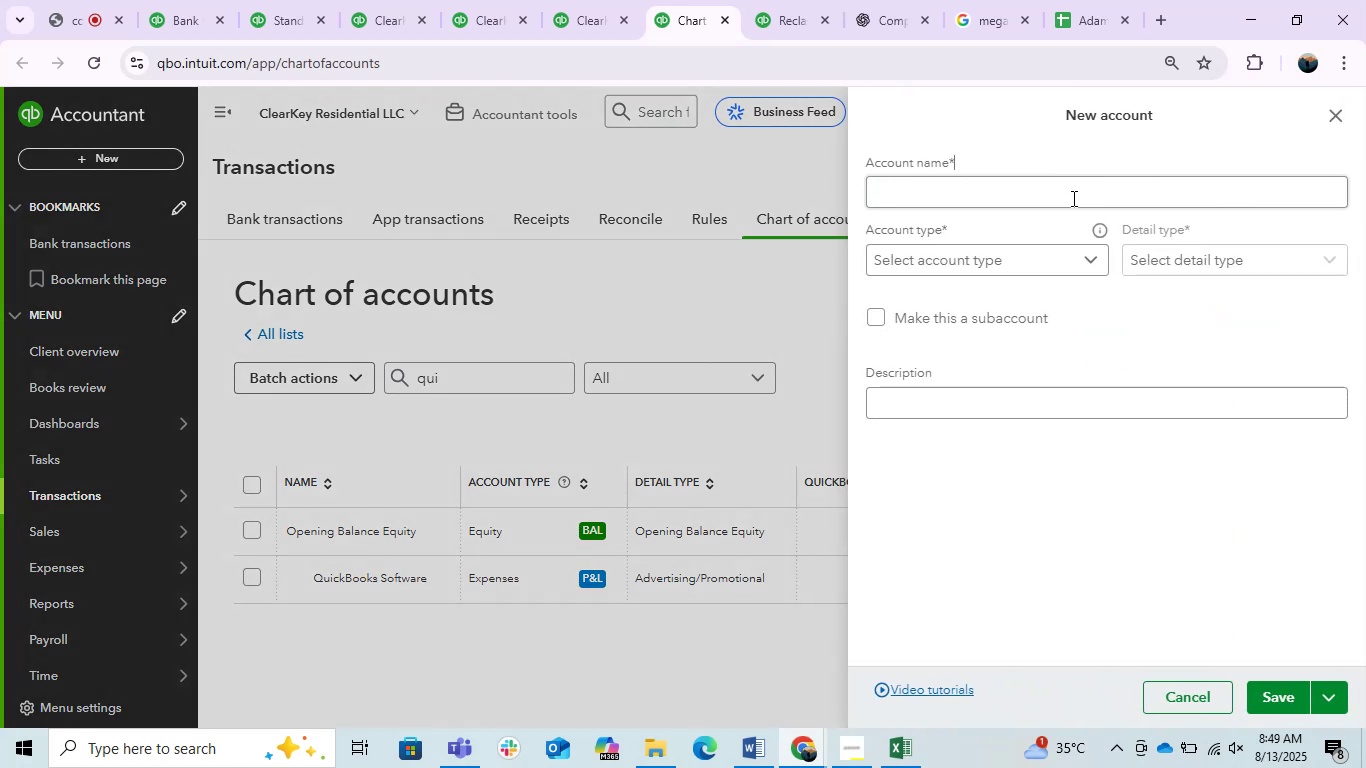 
left_click([1070, 201])
 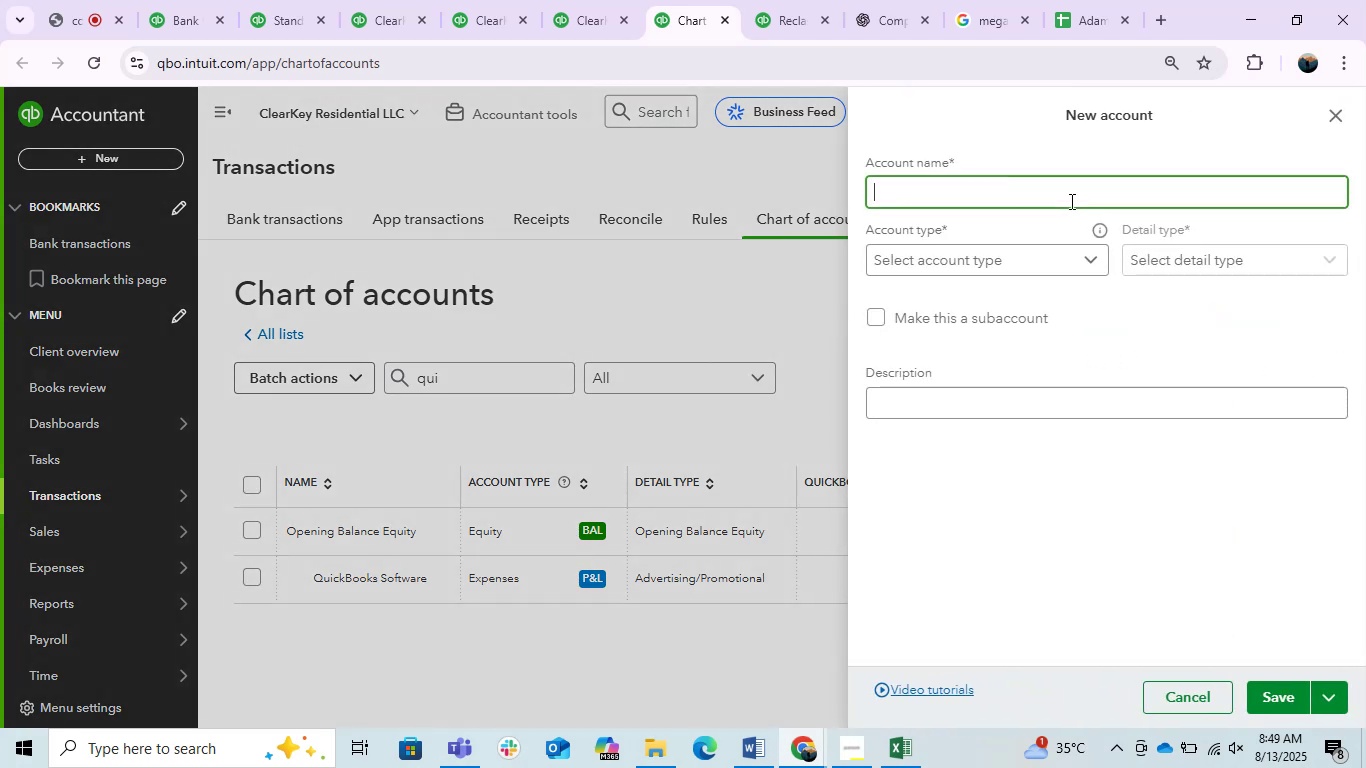 
key(Control+ControlLeft)
 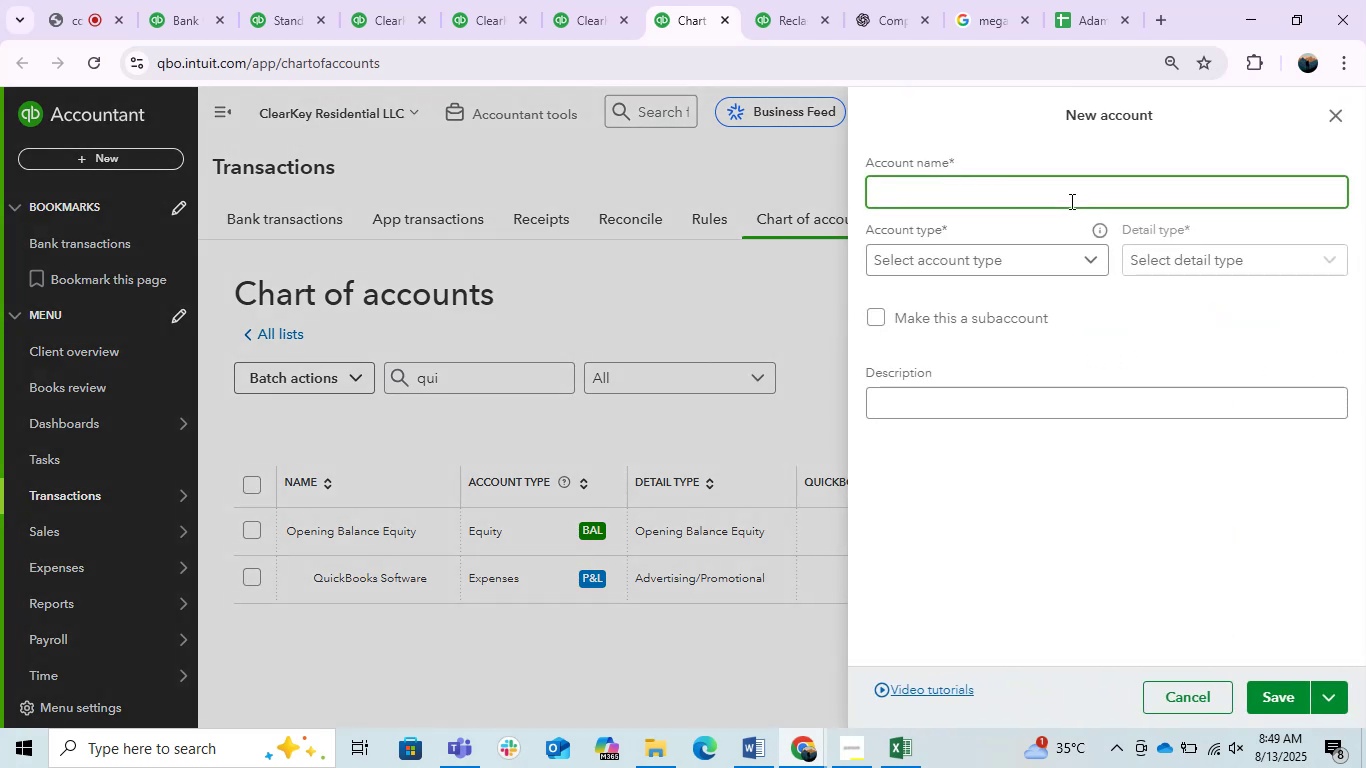 
type(air)
key(Backspace)
key(Backspace)
key(Backspace)
key(Backspace)
type(Air )
key(Backspace)
type(DNA Software)
 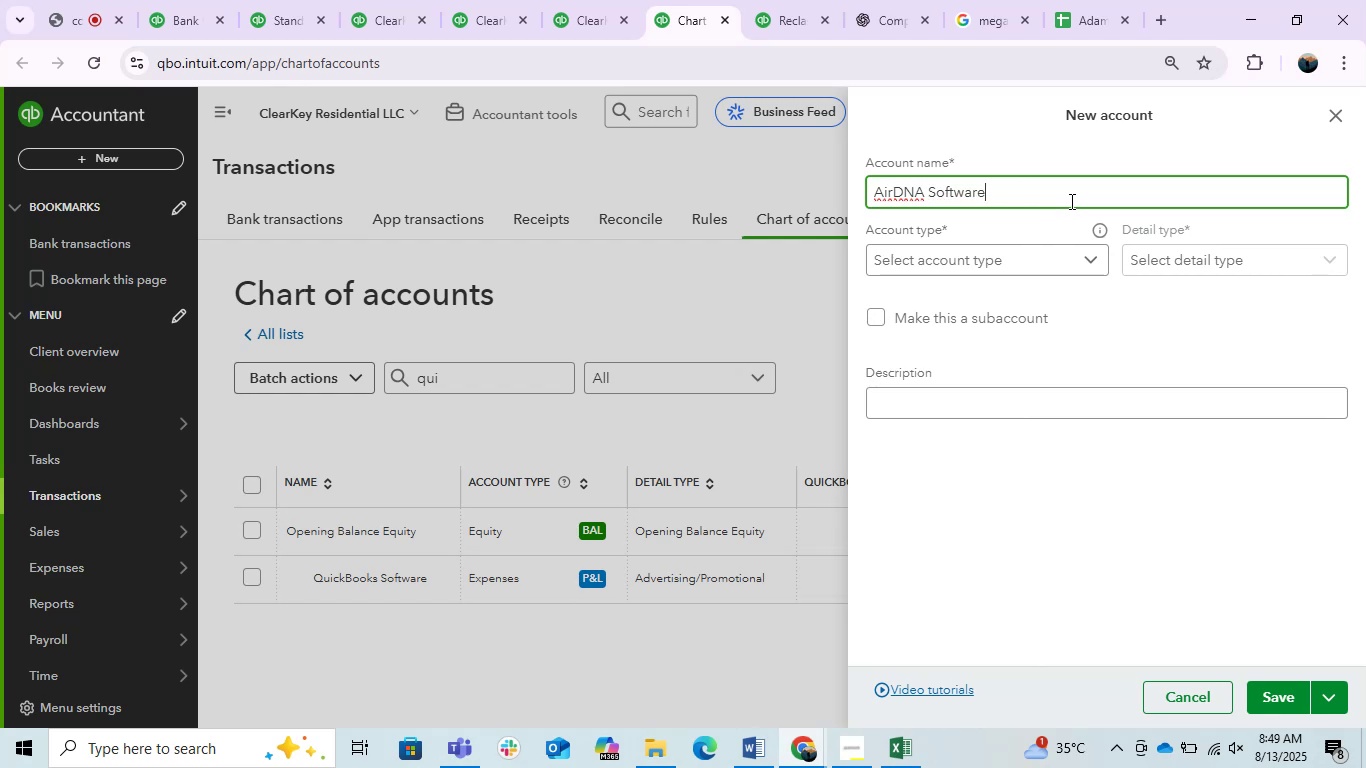 
left_click([1055, 265])
 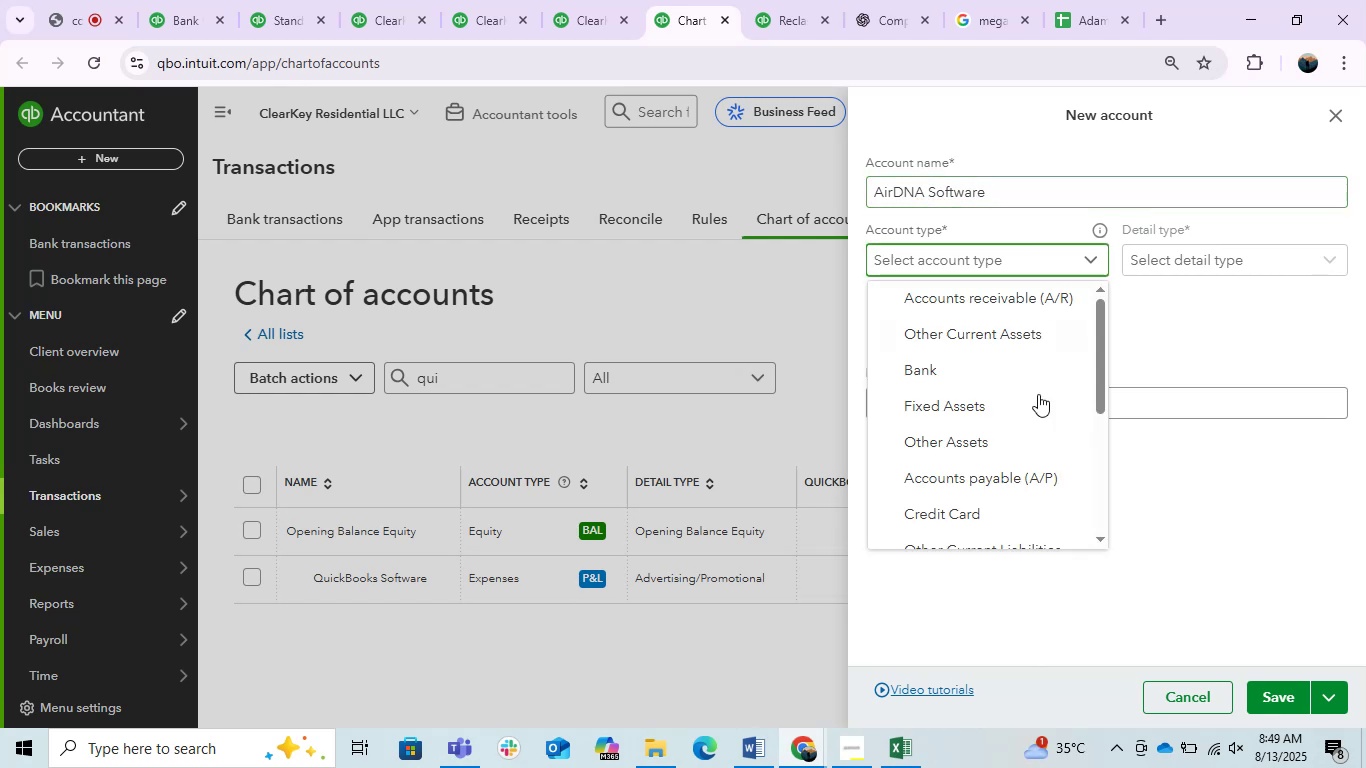 
scroll: coordinate [1037, 403], scroll_direction: down, amount: 7.0
 